 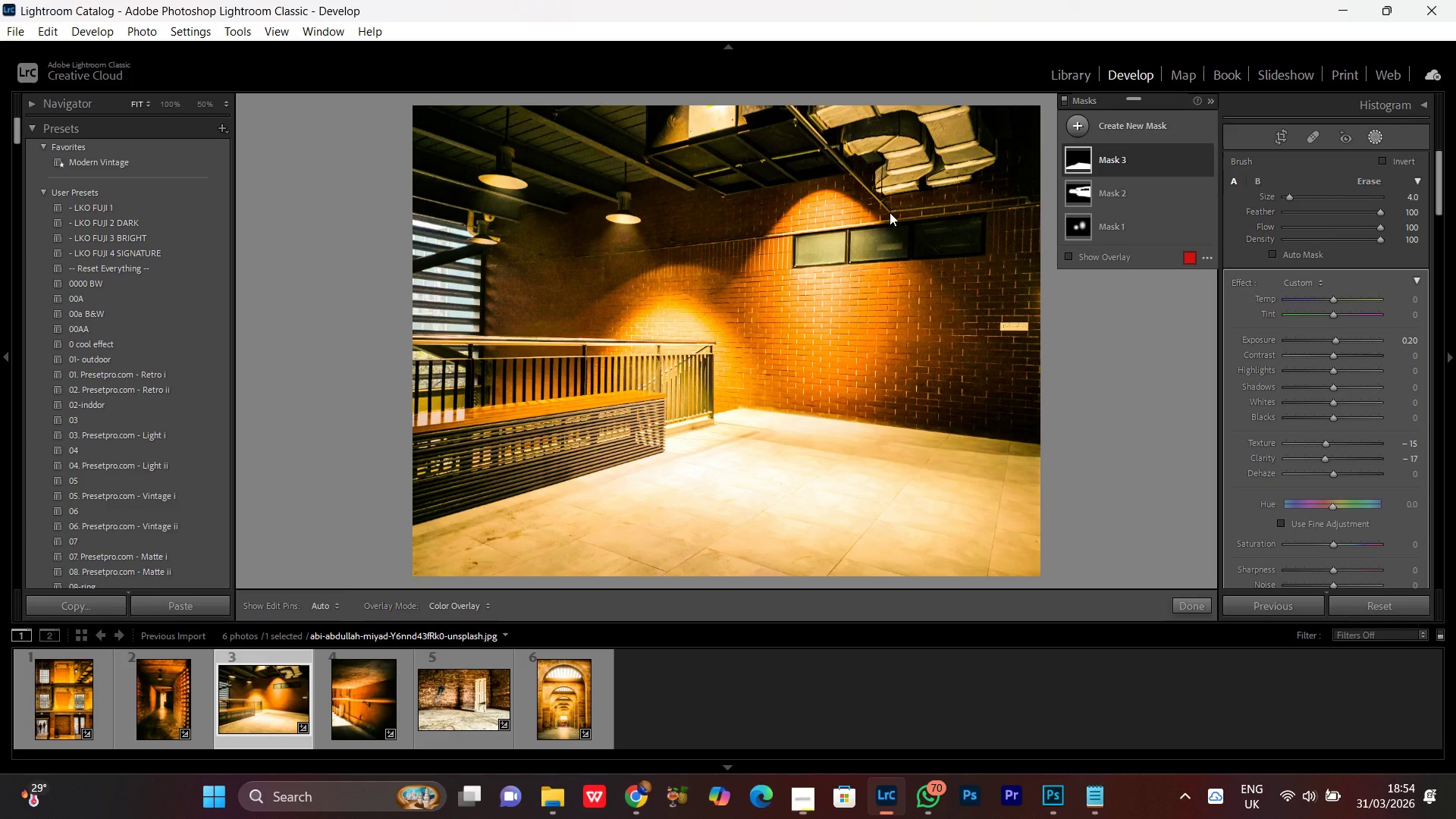 
left_click([636, 802])
 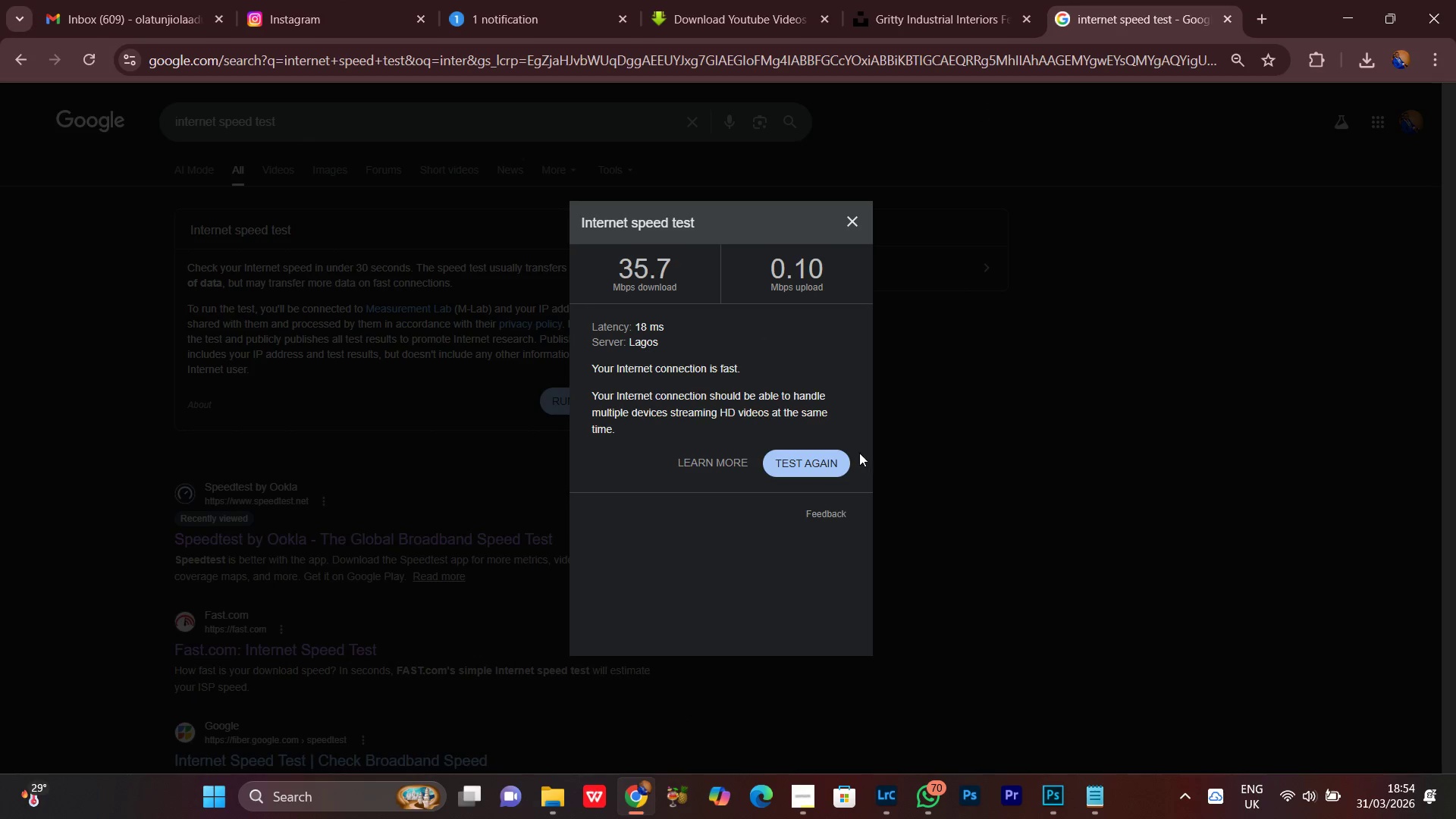 
left_click([801, 451])
 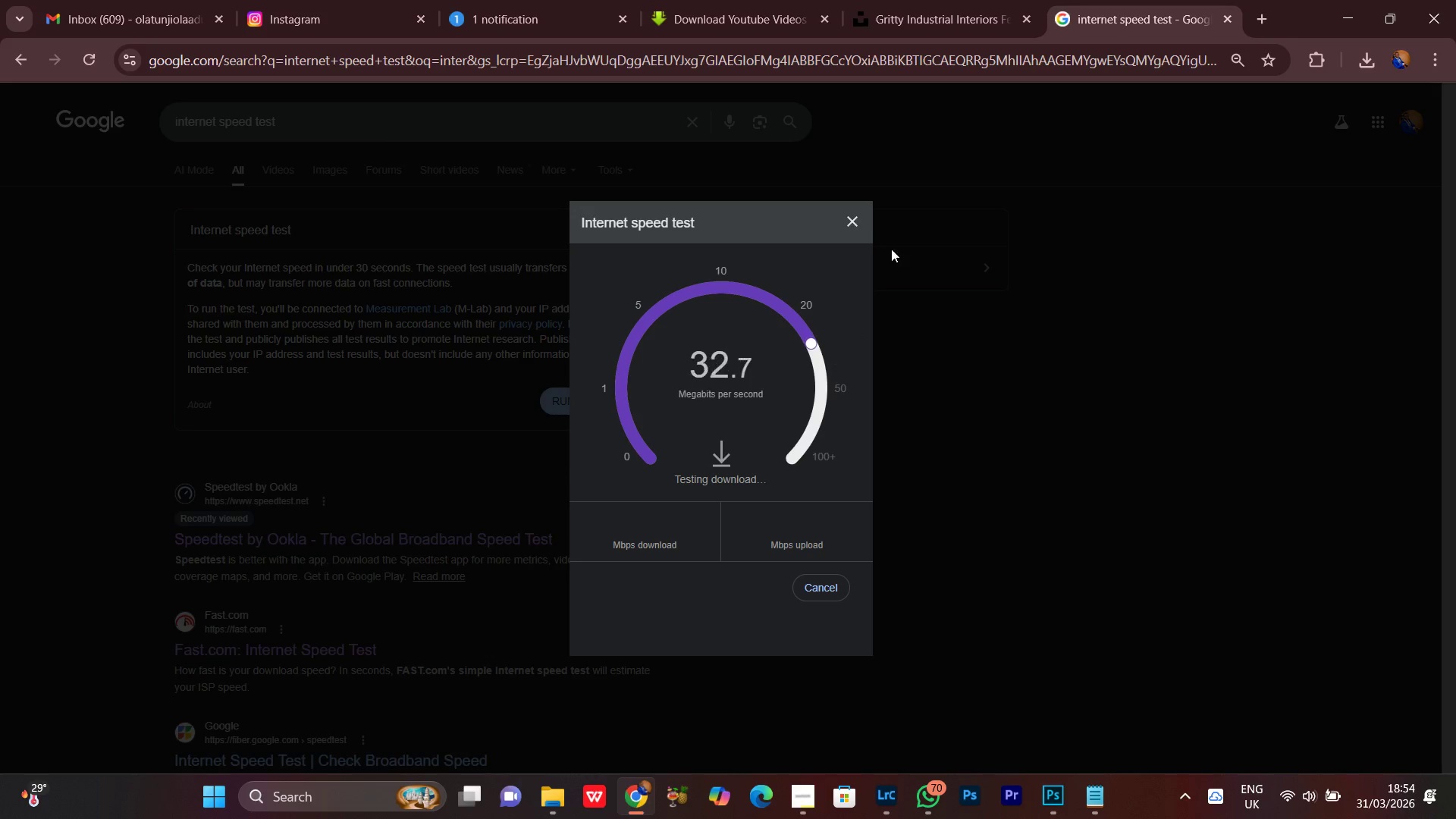 
wait(5.41)
 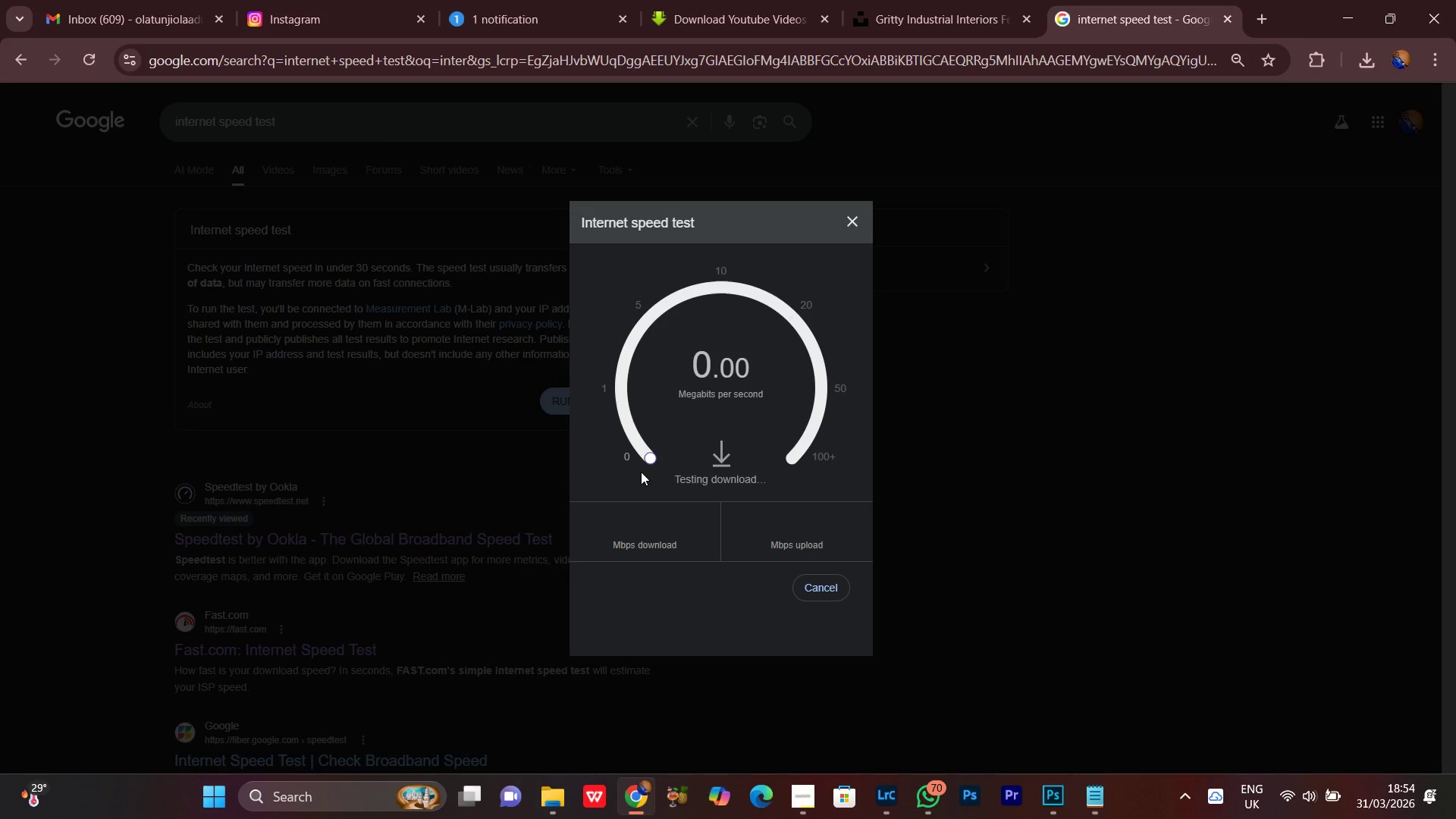 
left_click([927, 0])
 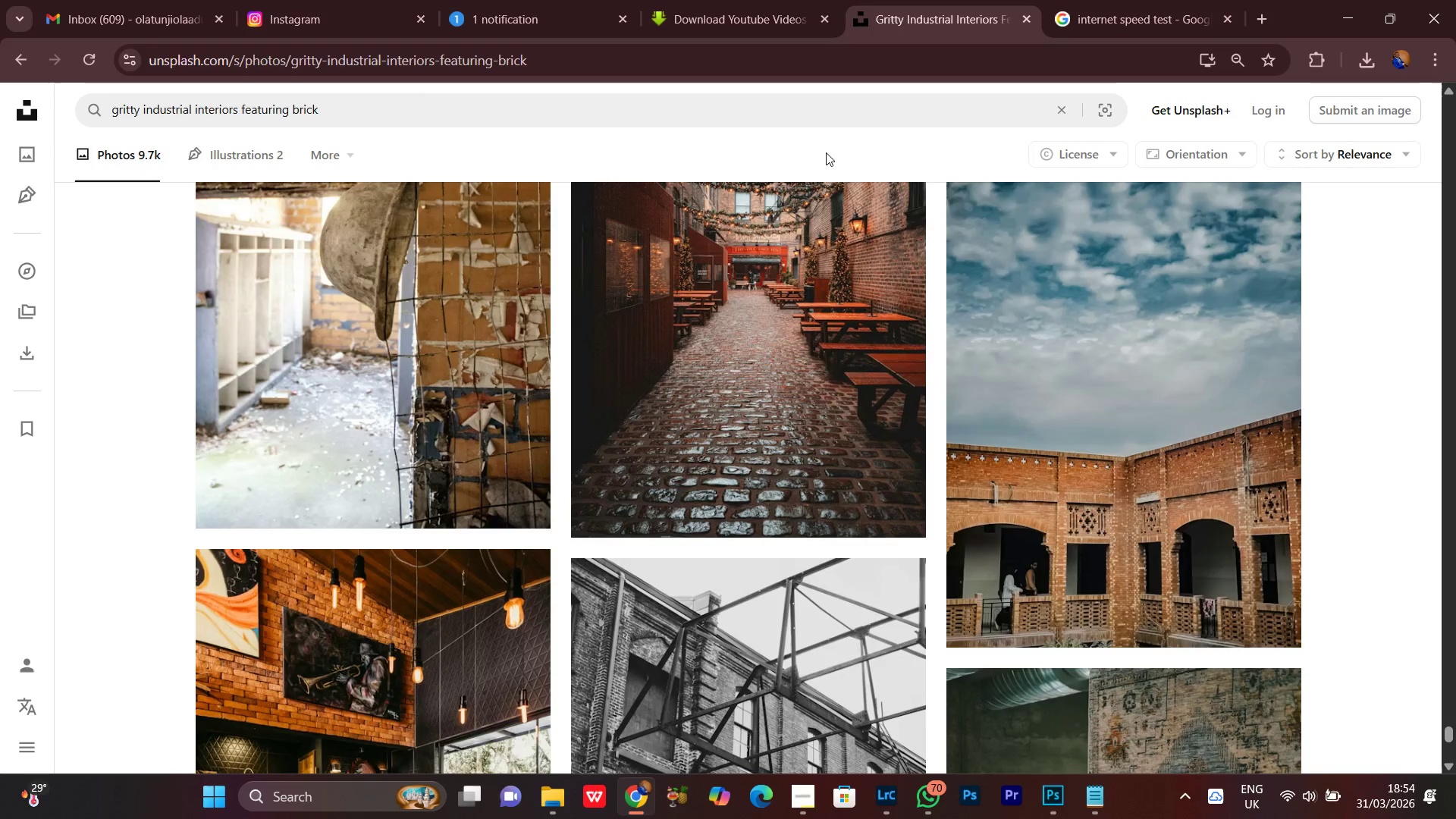 
left_click([743, 0])
 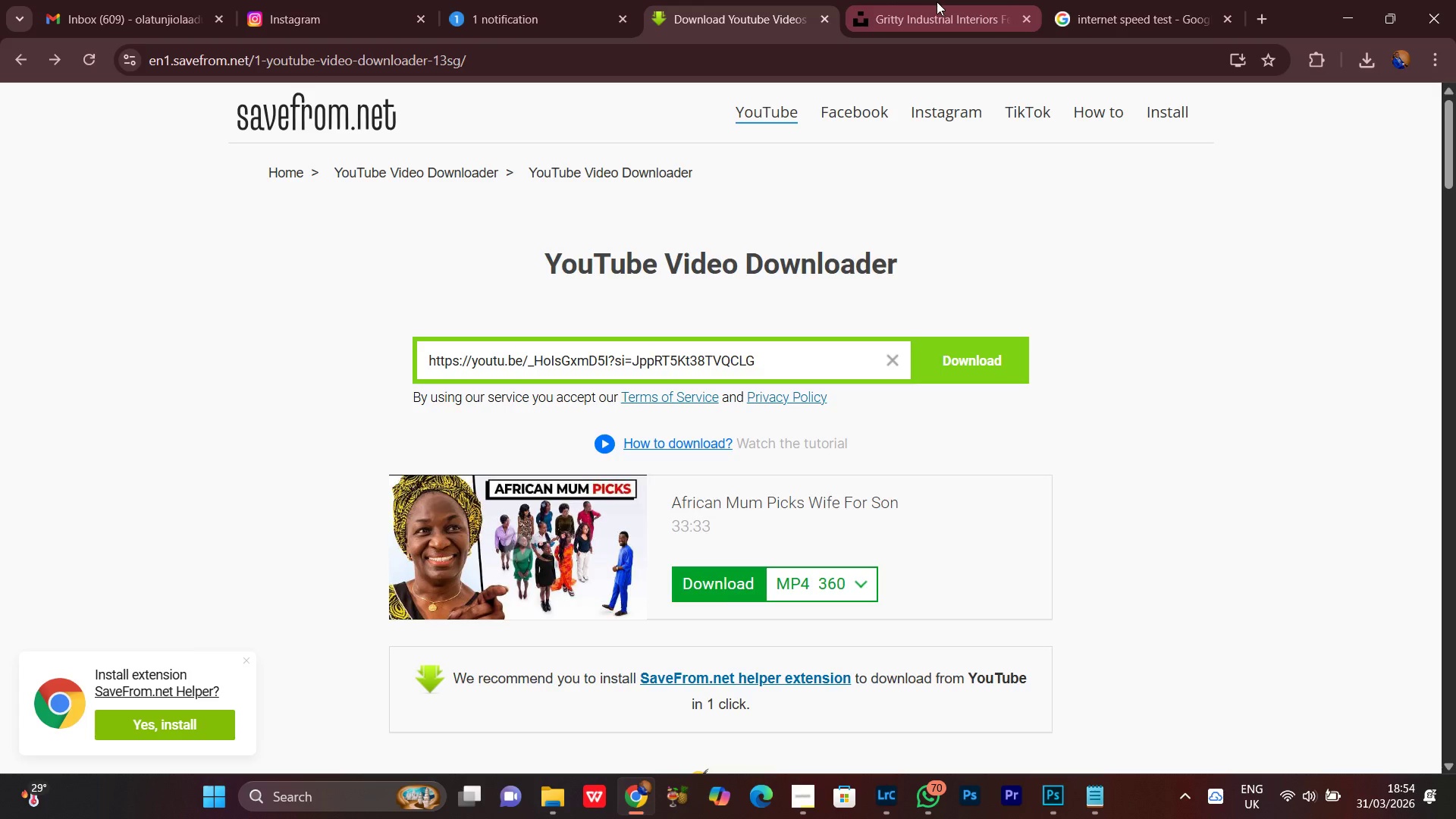 
left_click([937, 2])
 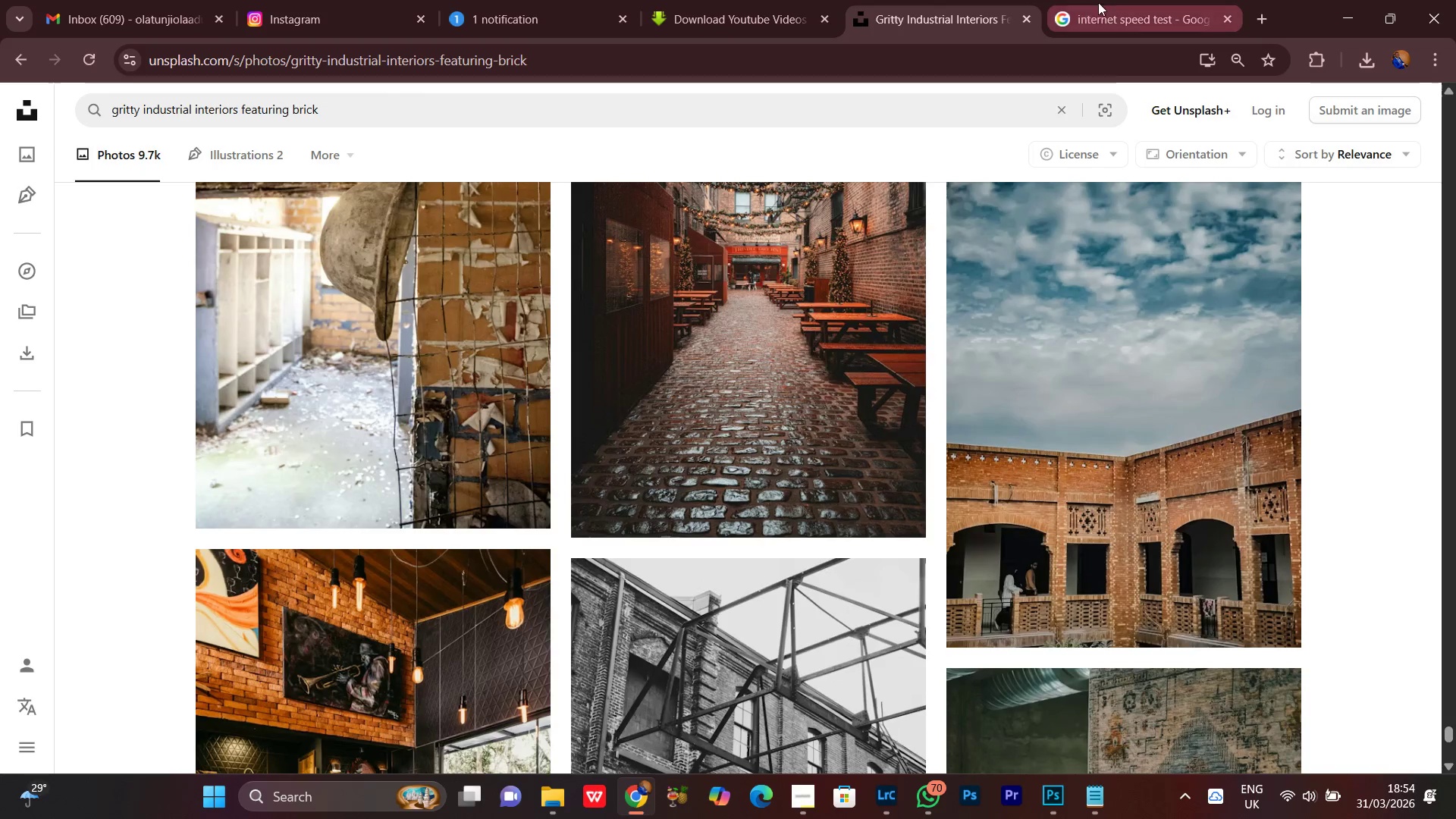 
left_click([1106, 0])
 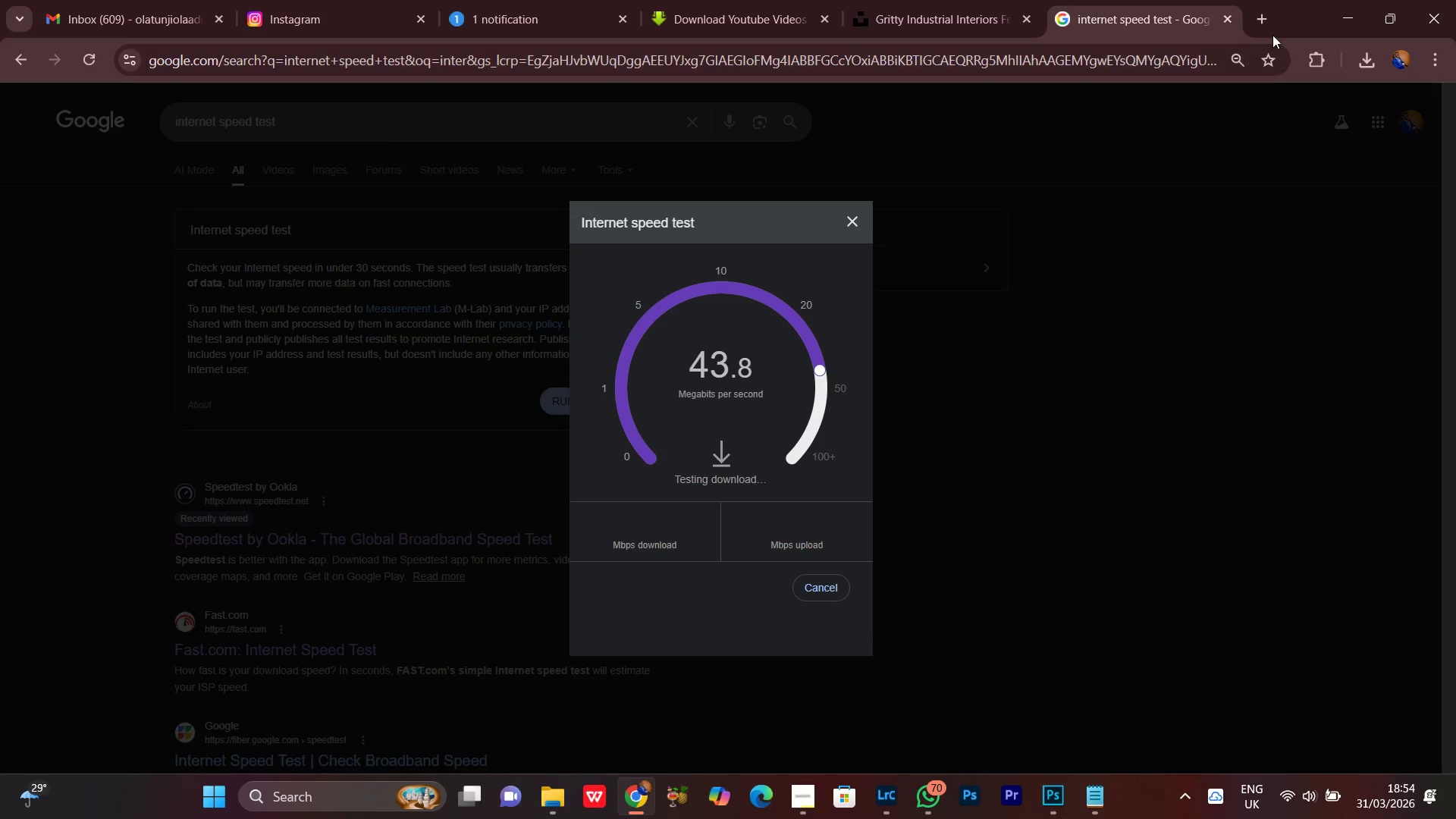 
left_click([1263, 25])
 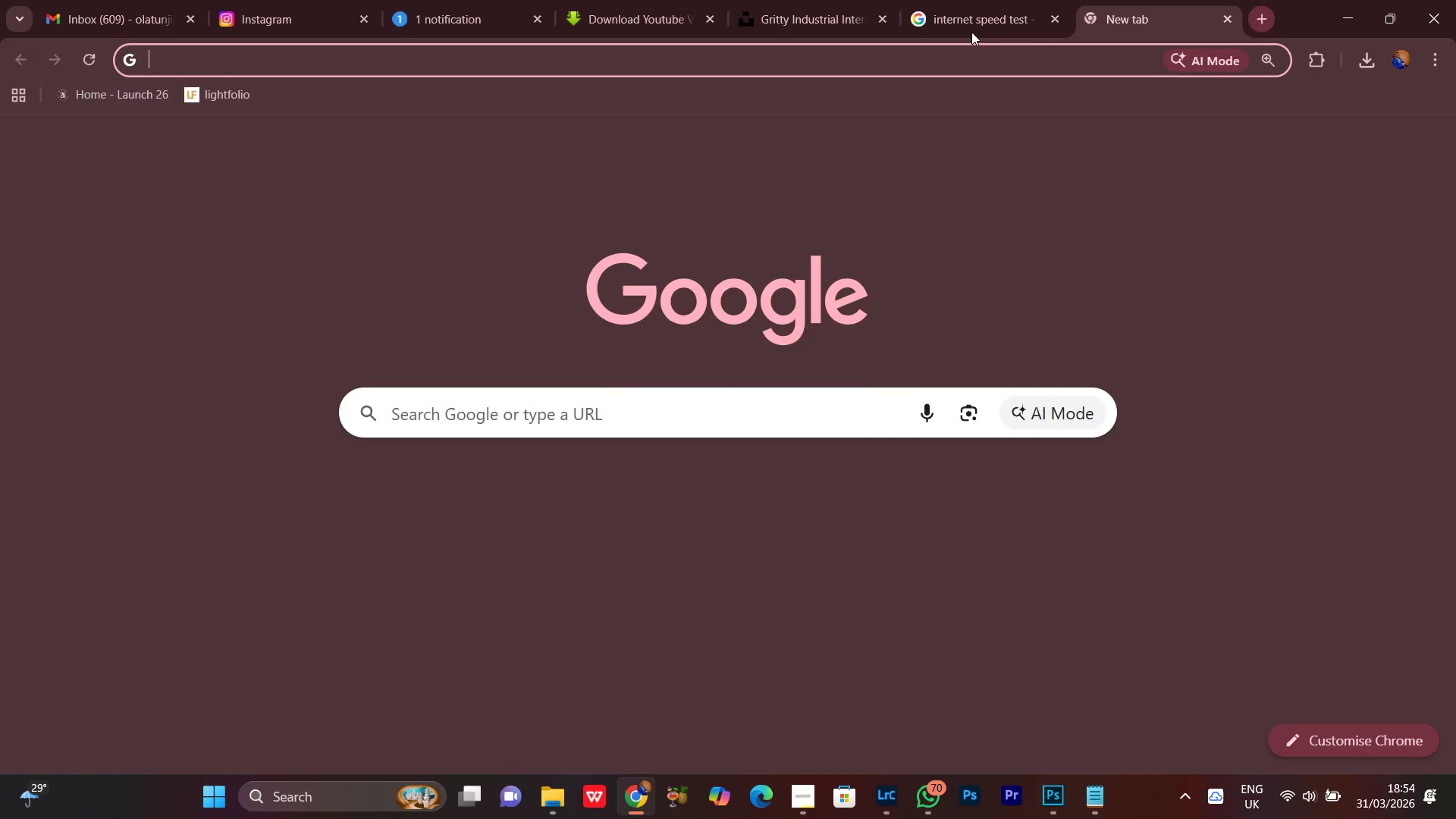 
left_click([959, 0])
 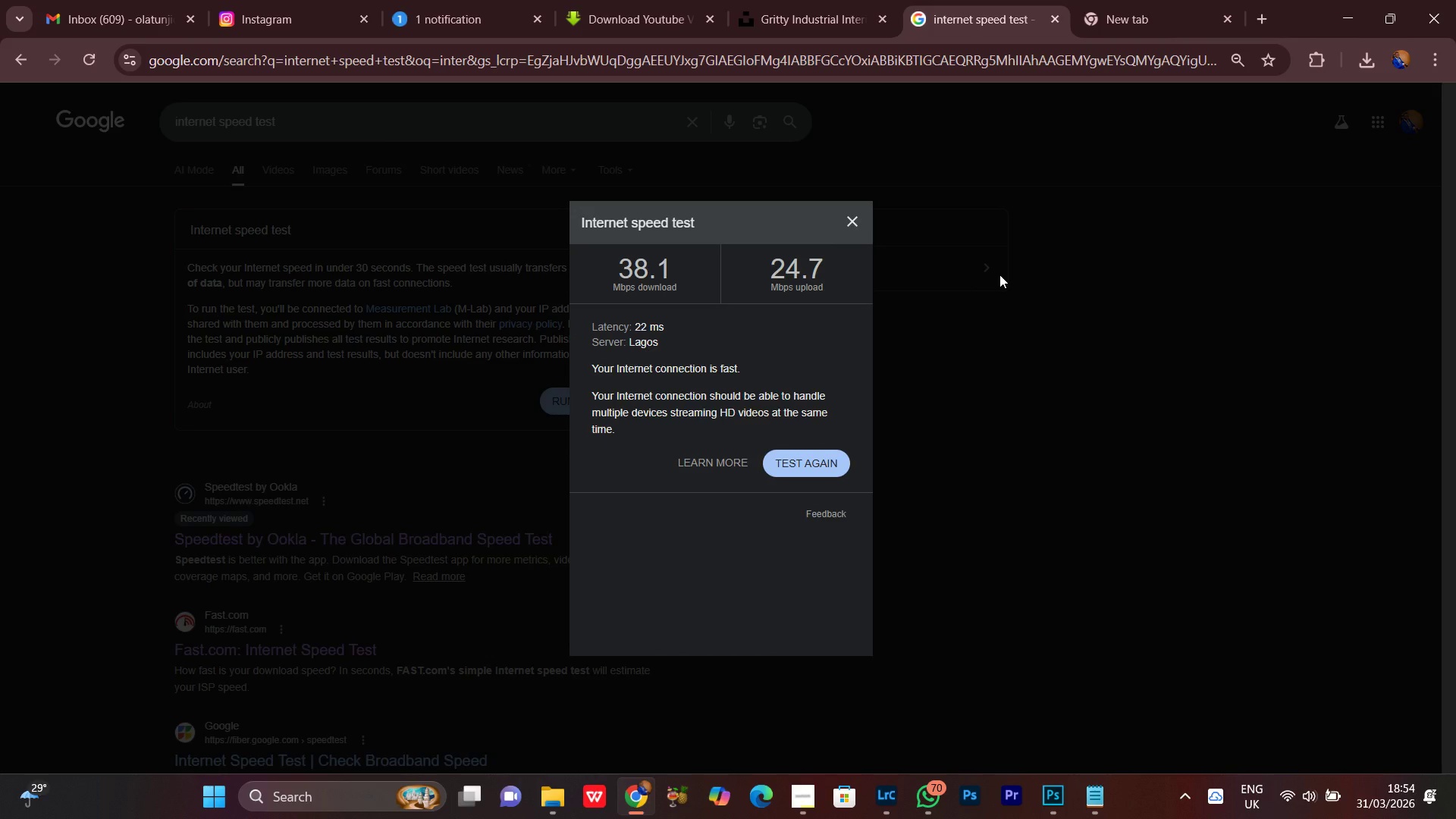 
wait(21.52)
 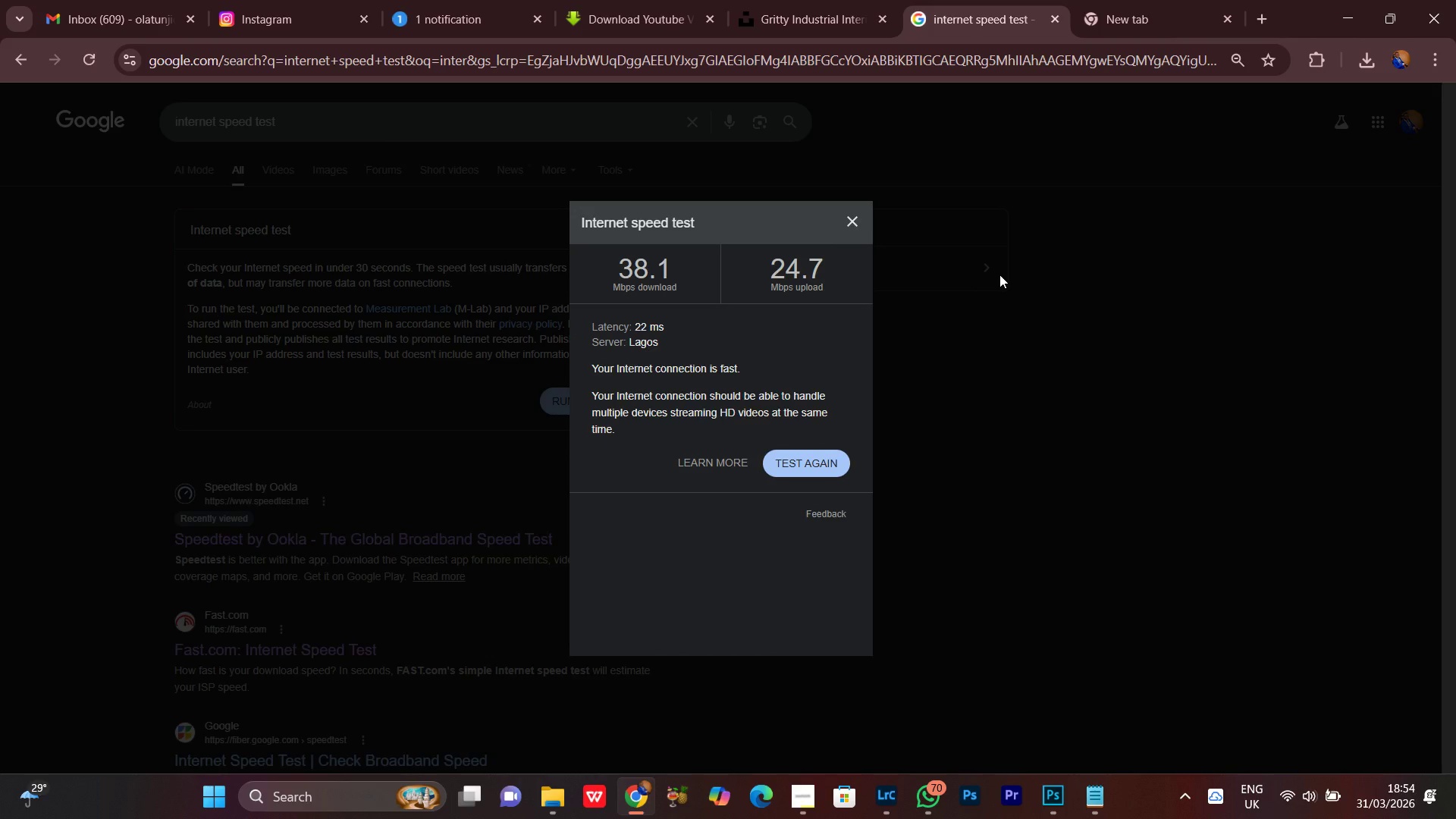 
left_click([1350, 11])
 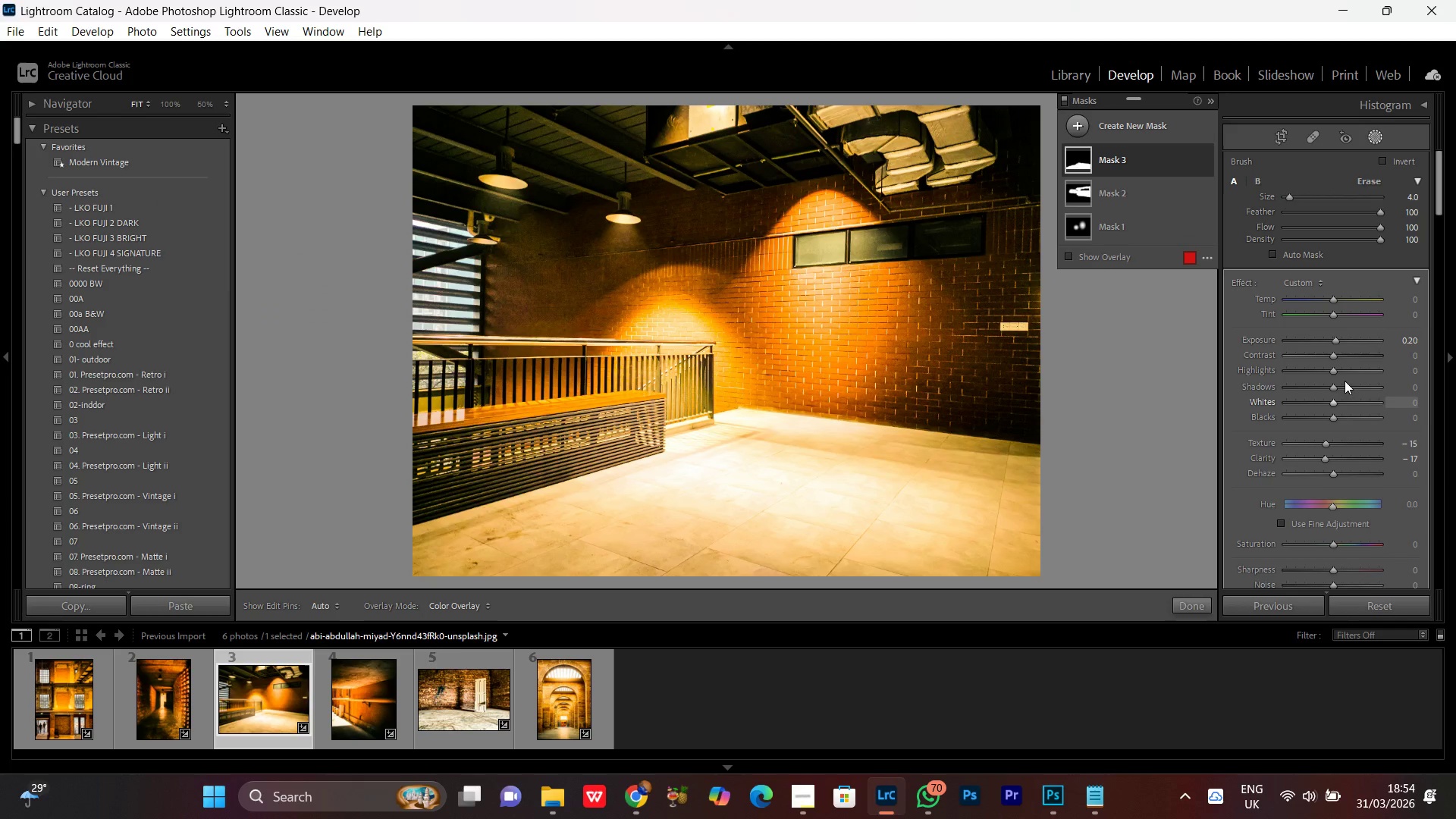 
wait(12.73)
 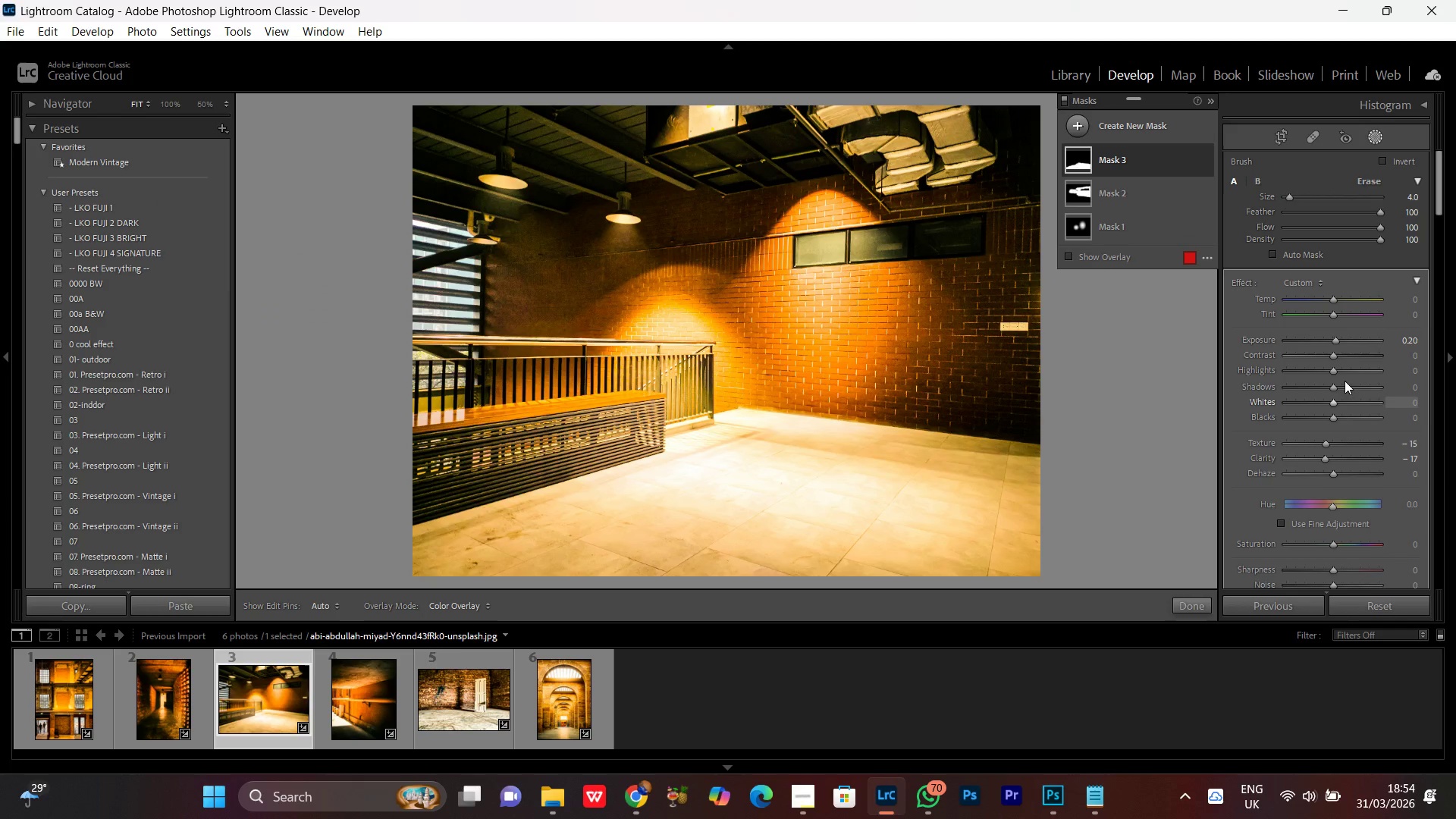 
left_click([1328, 459])
 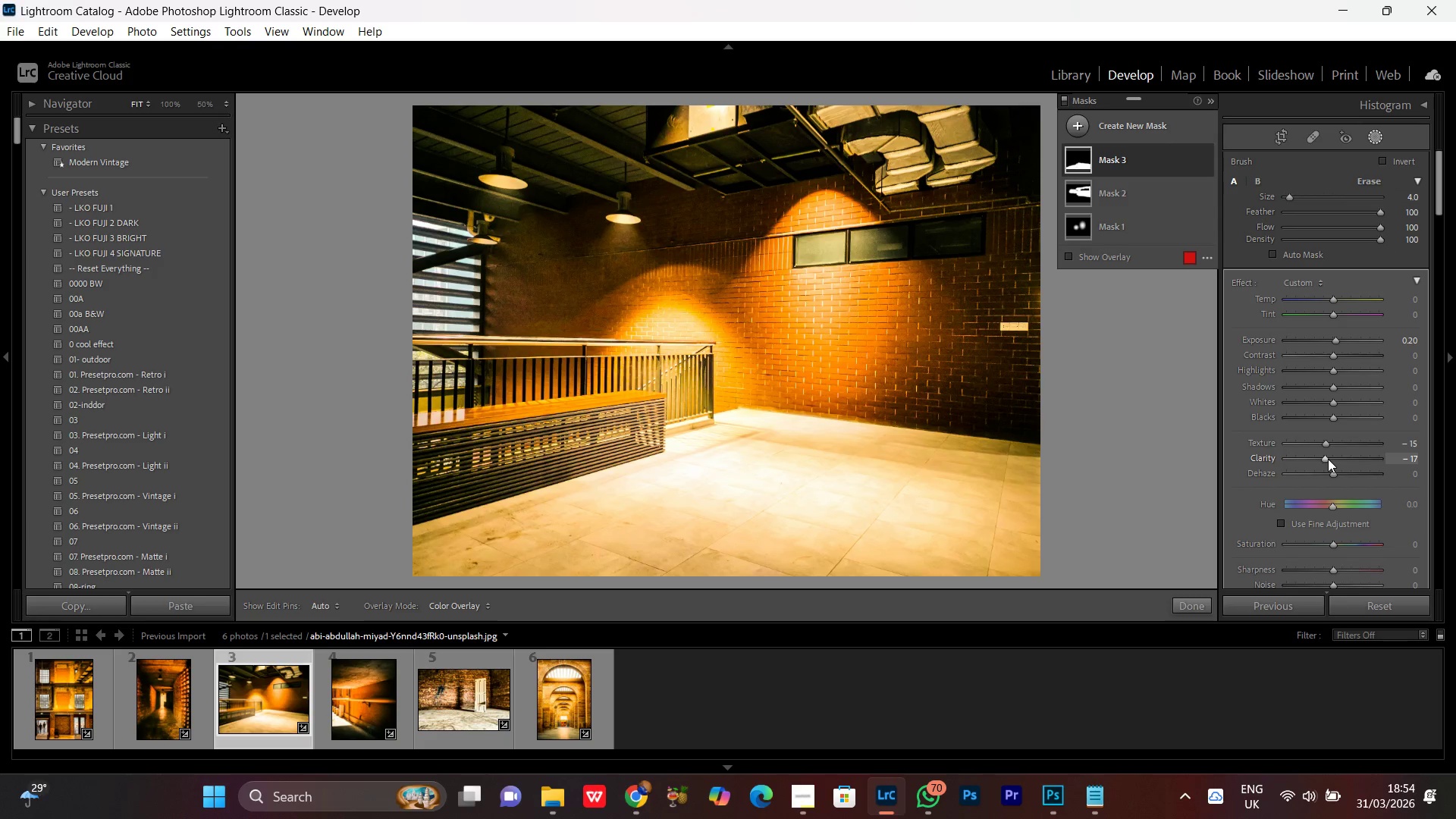 
scroll: coordinate [1328, 453], scroll_direction: none, amount: 0.0
 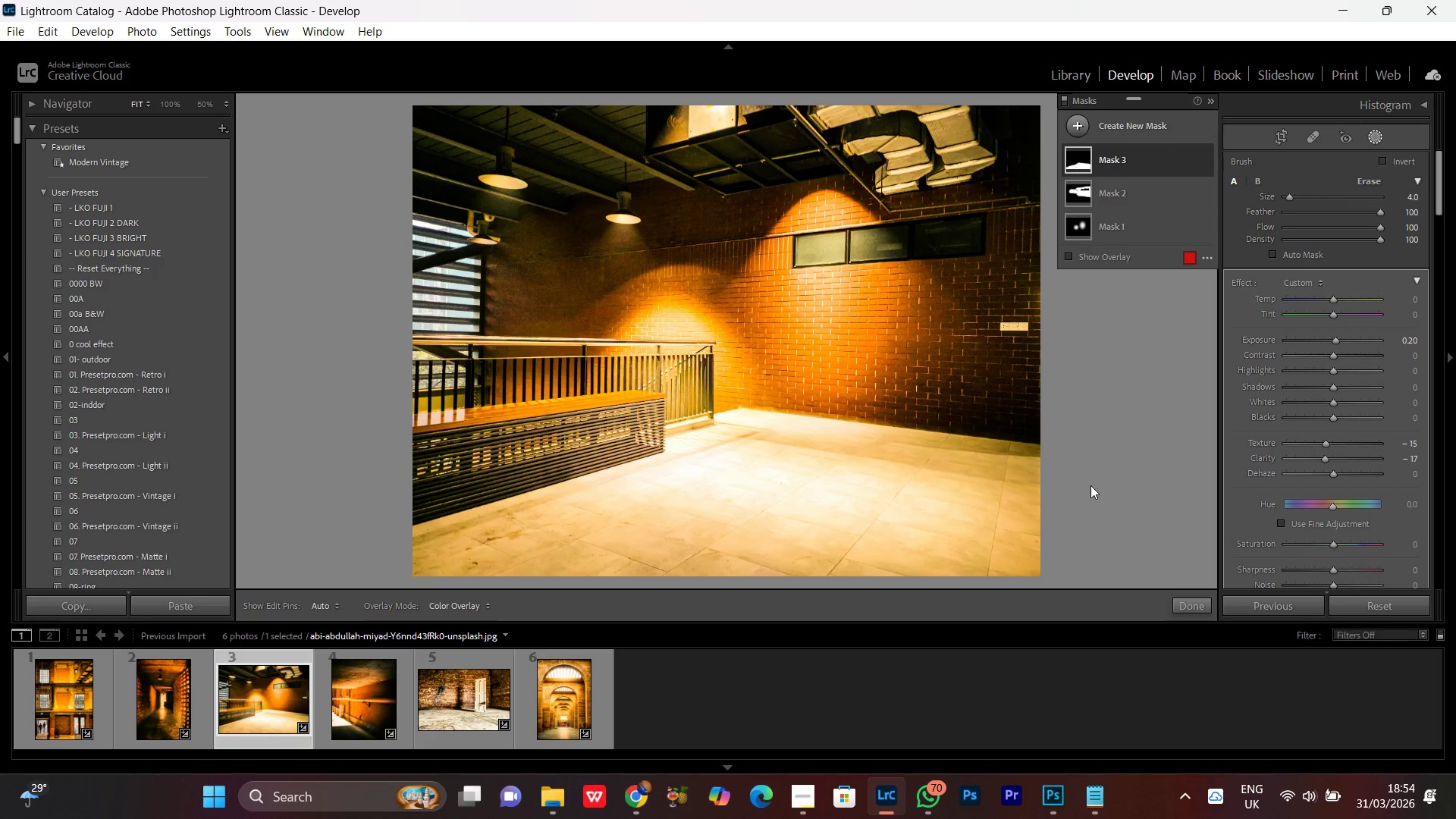 
wait(6.76)
 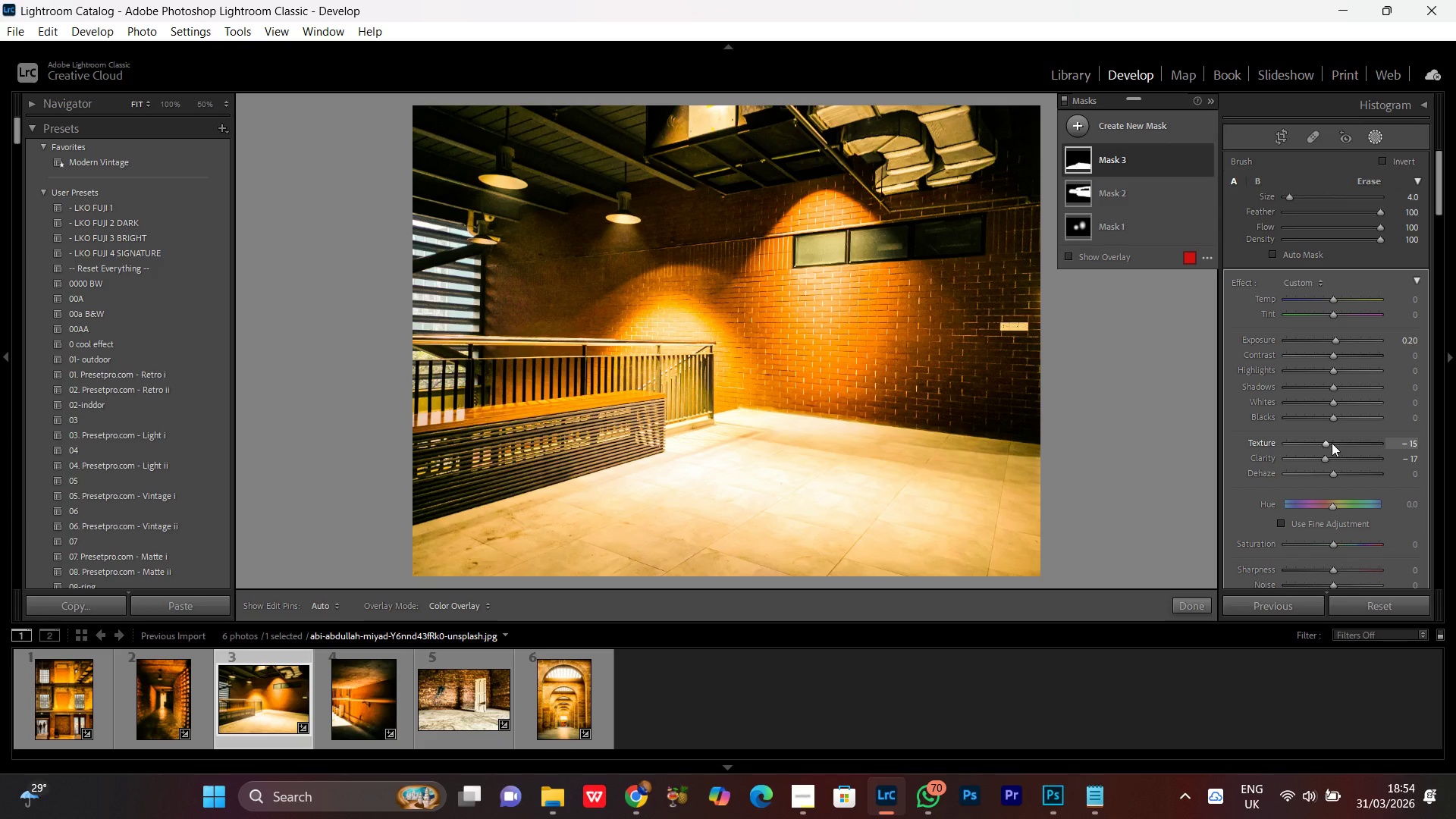 
double_click([1205, 159])
 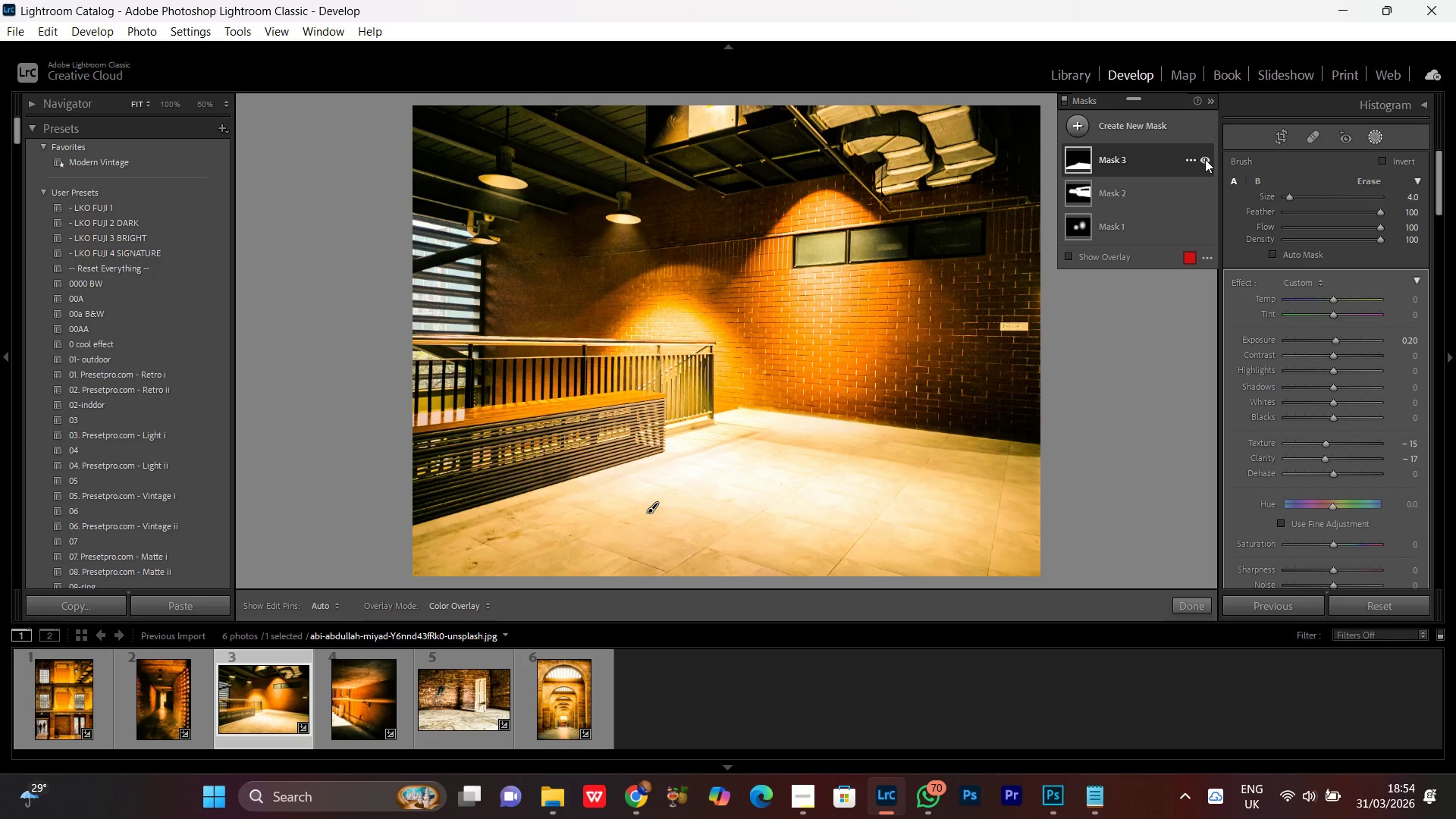 
left_click([1205, 159])
 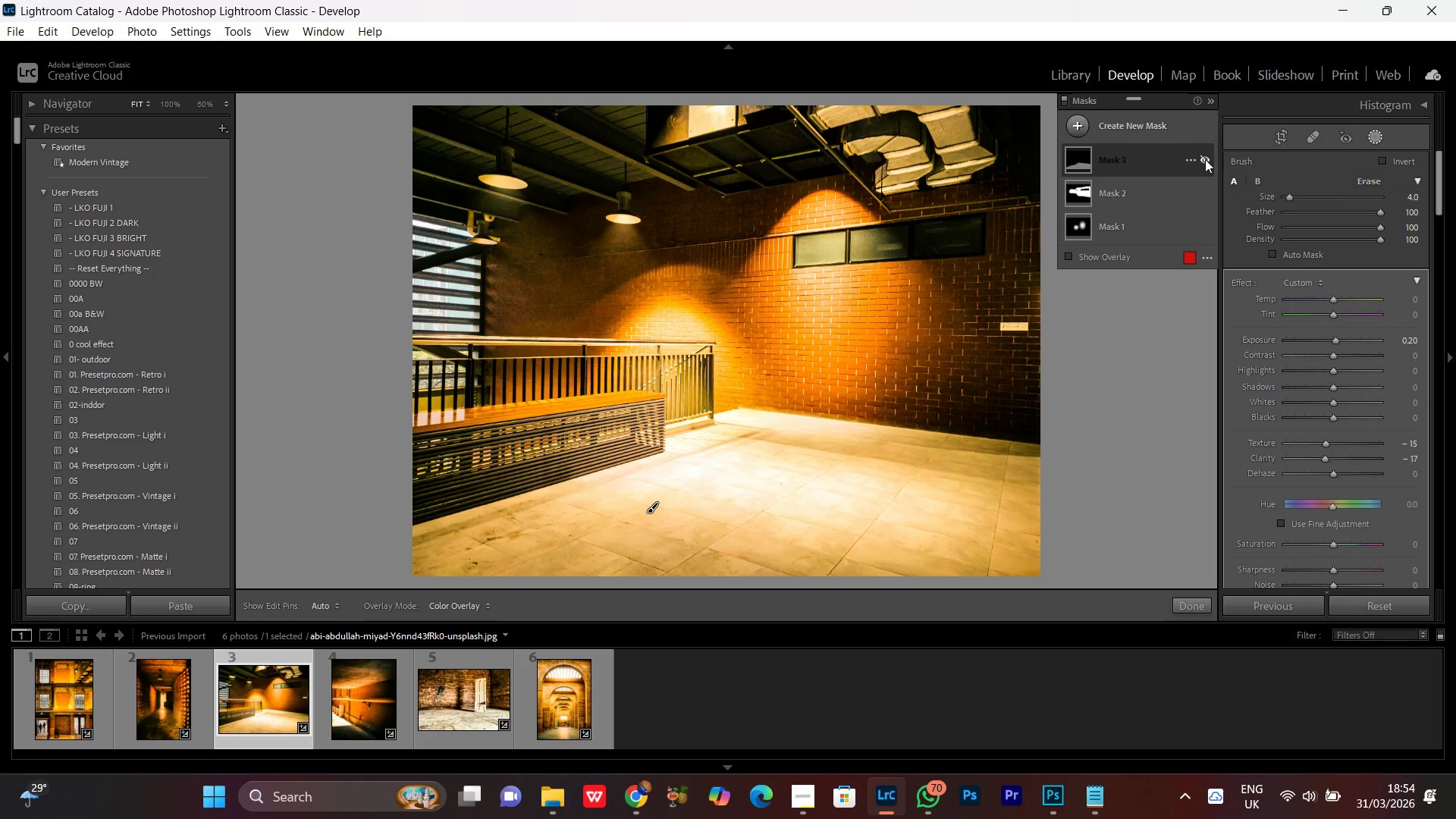 
left_click([1205, 159])
 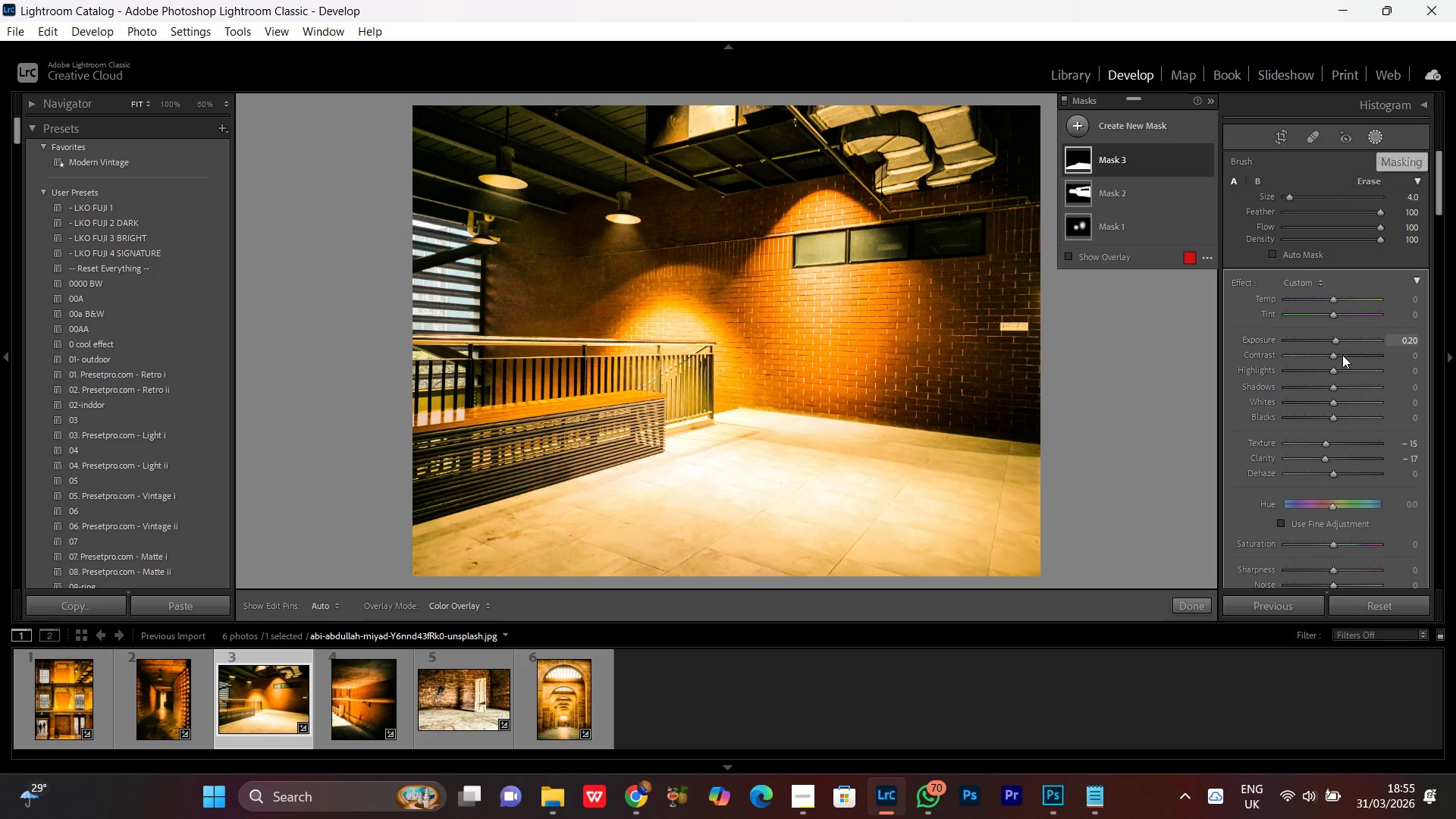 
wait(5.12)
 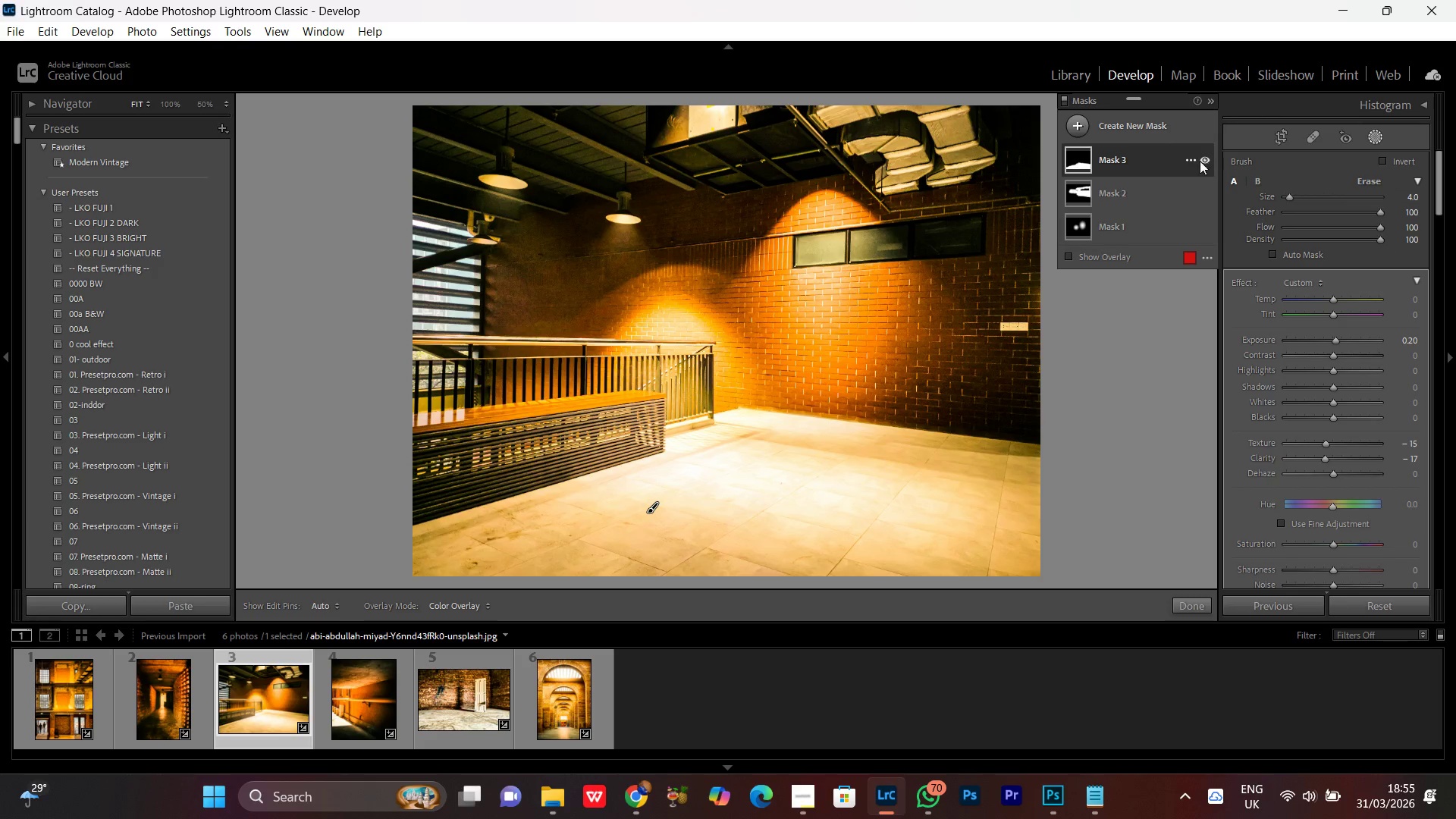 
left_click_drag(start_coordinate=[1332, 369], to_coordinate=[1340, 366])
 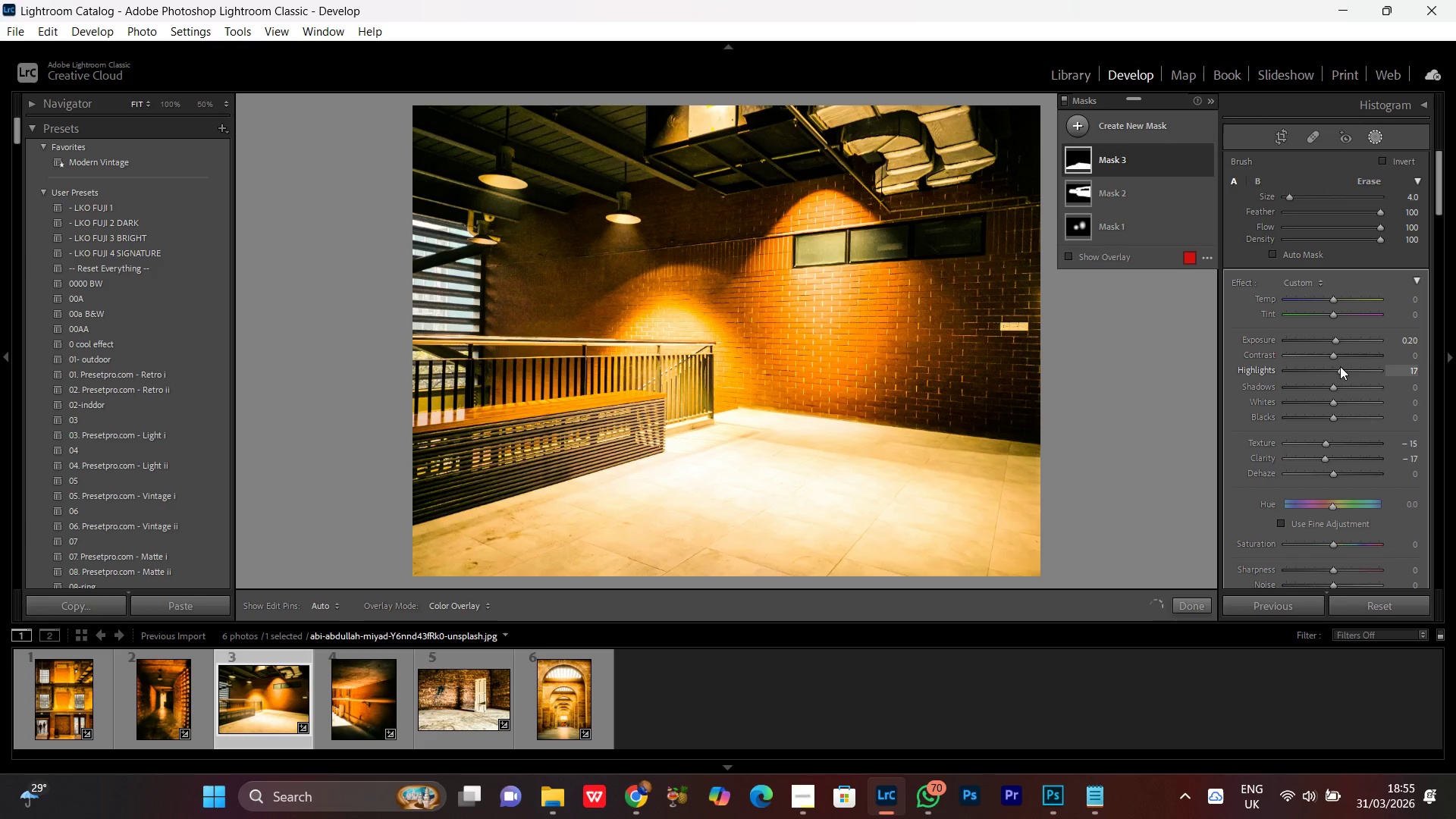 
scroll: coordinate [1340, 366], scroll_direction: down, amount: 5.0
 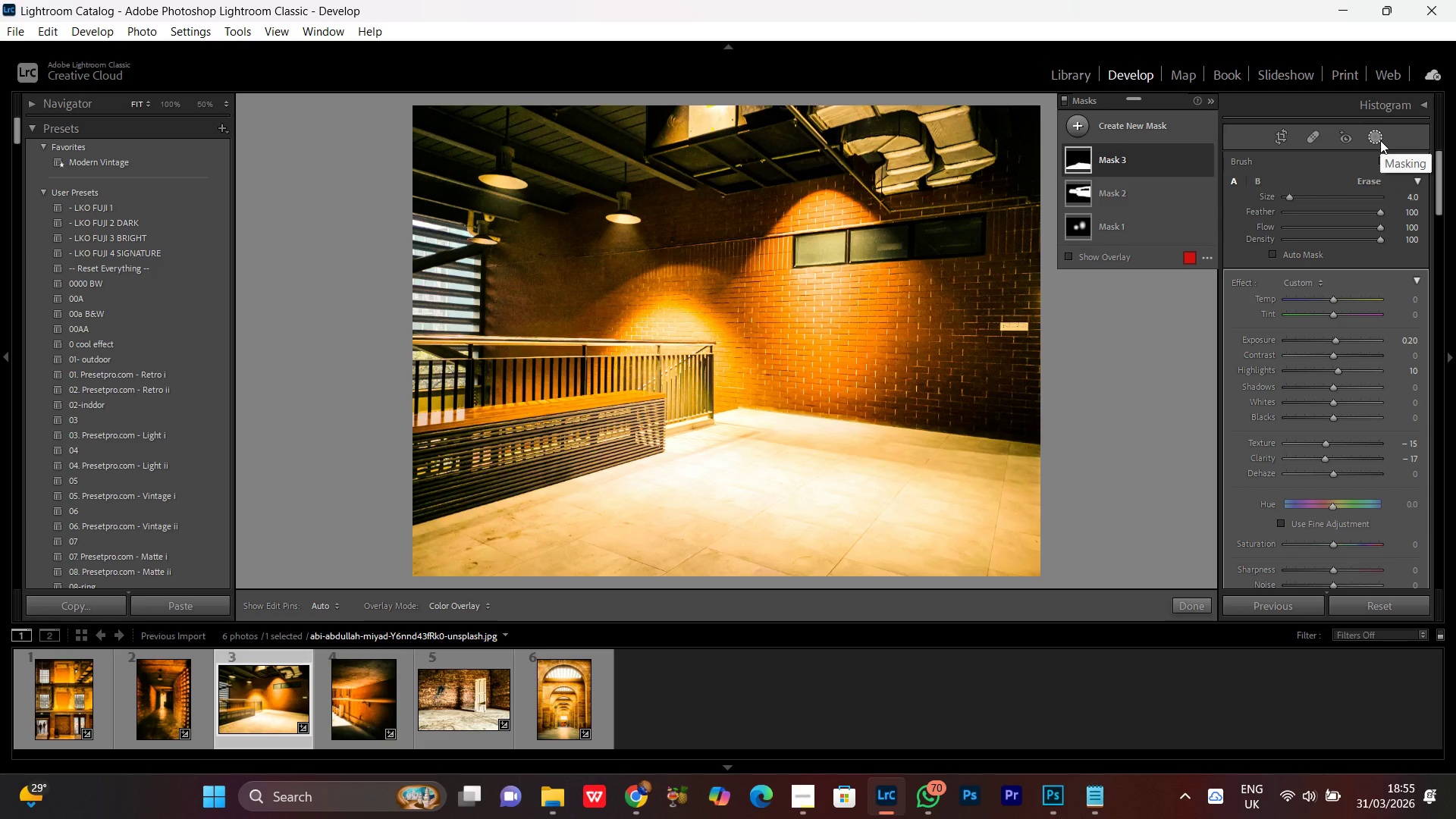 
left_click([1380, 140])
 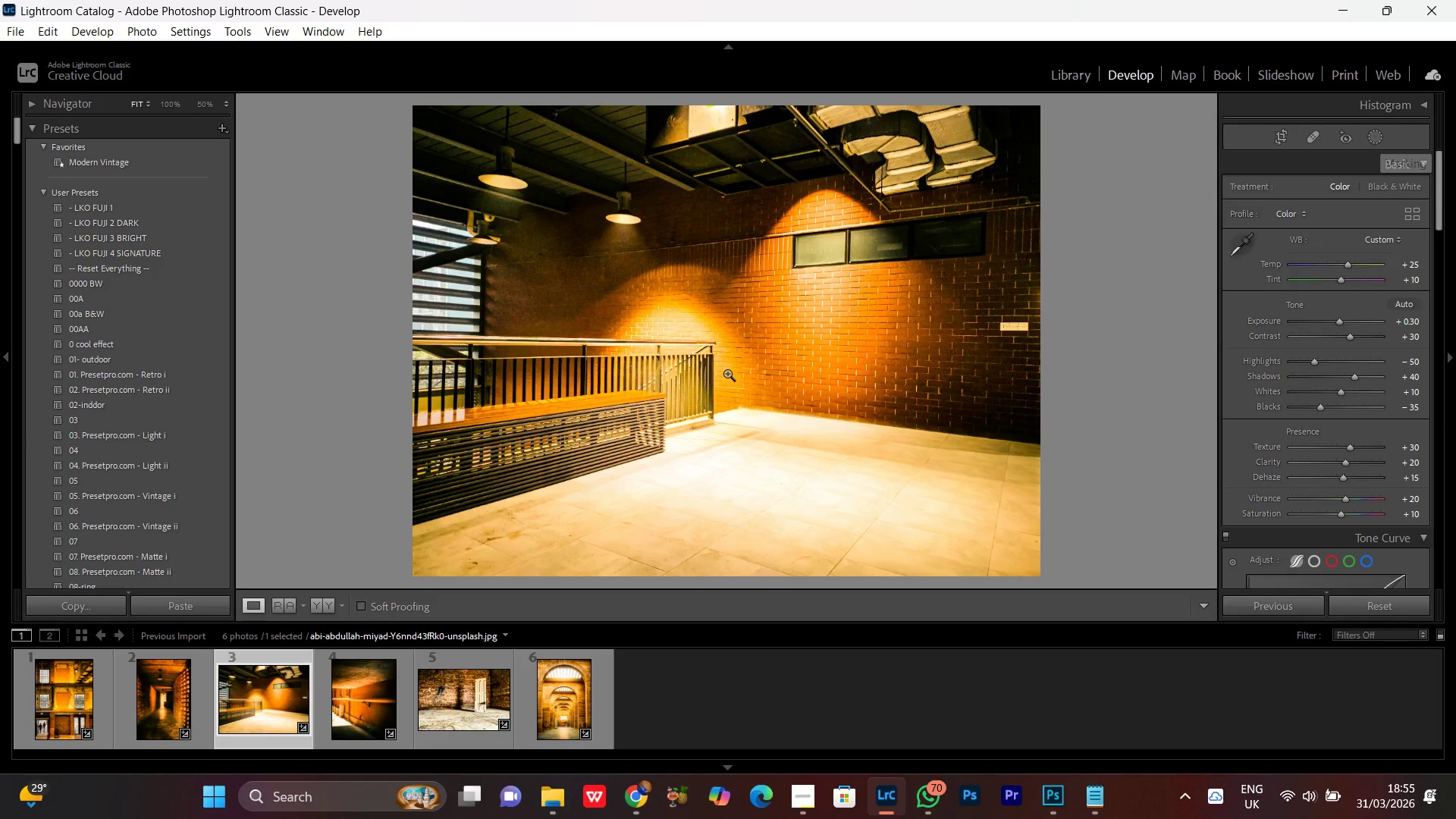 
double_click([728, 366])
 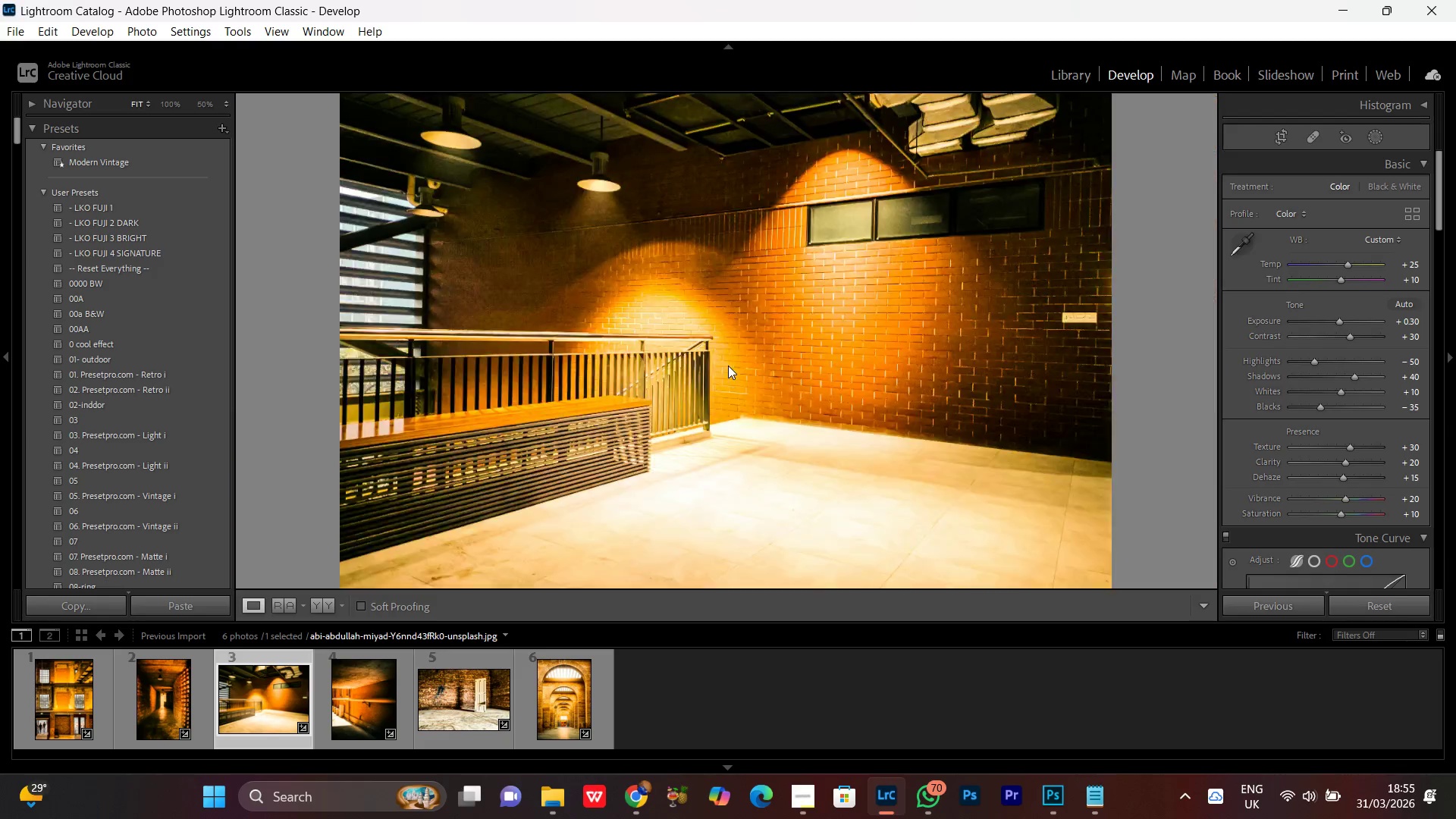 
triple_click([728, 366])
 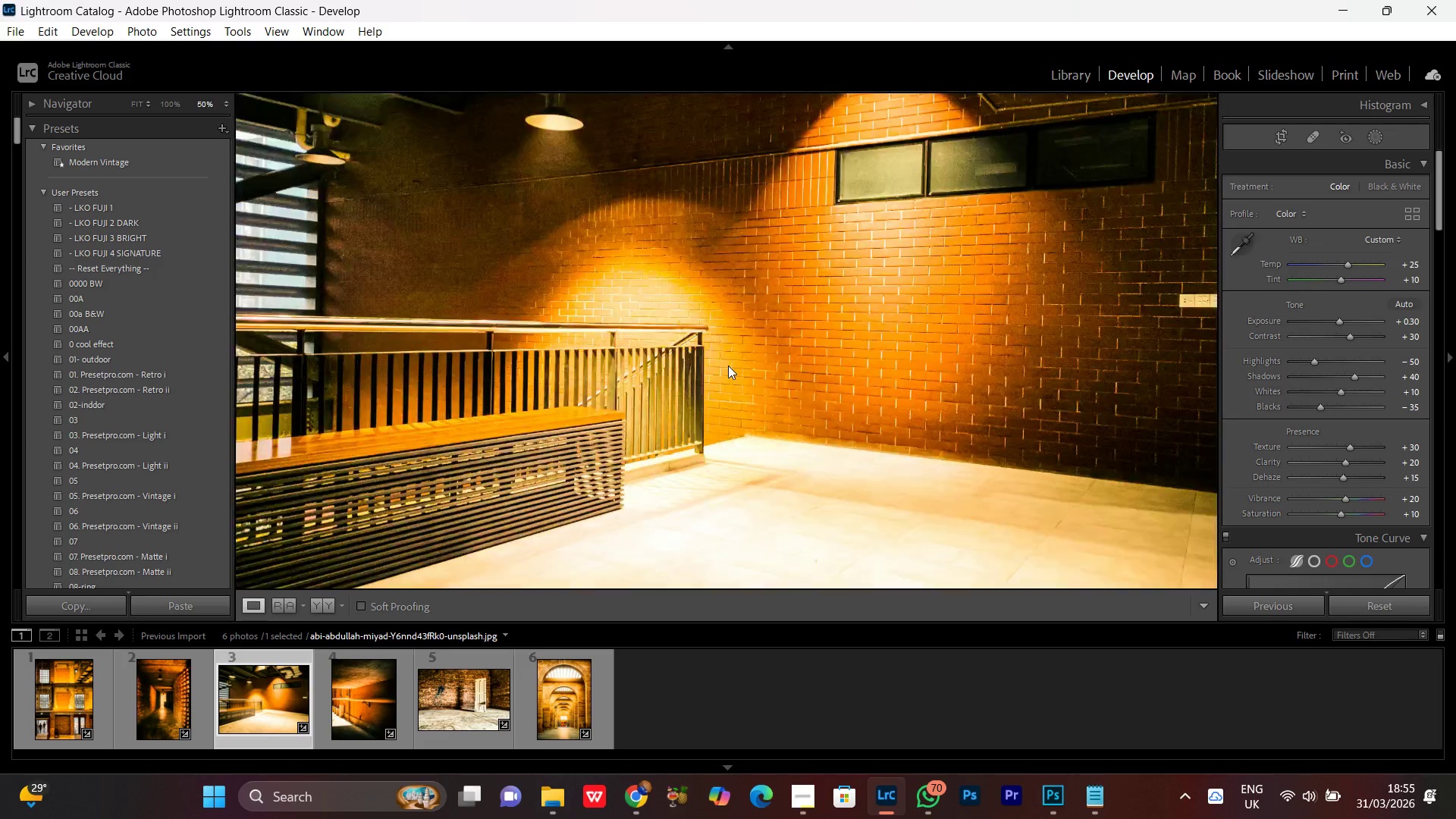 
triple_click([728, 366])
 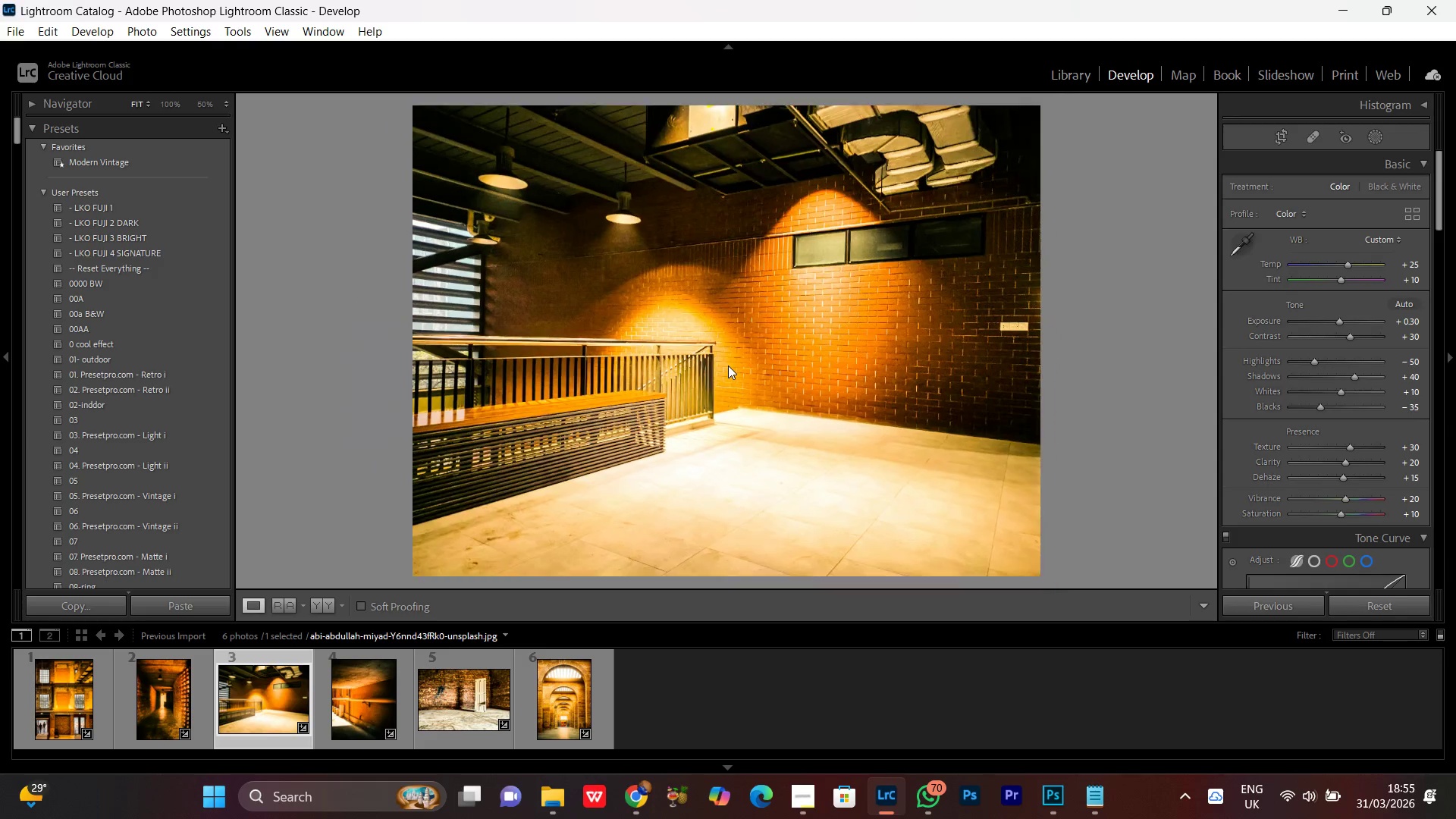 
triple_click([733, 362])
 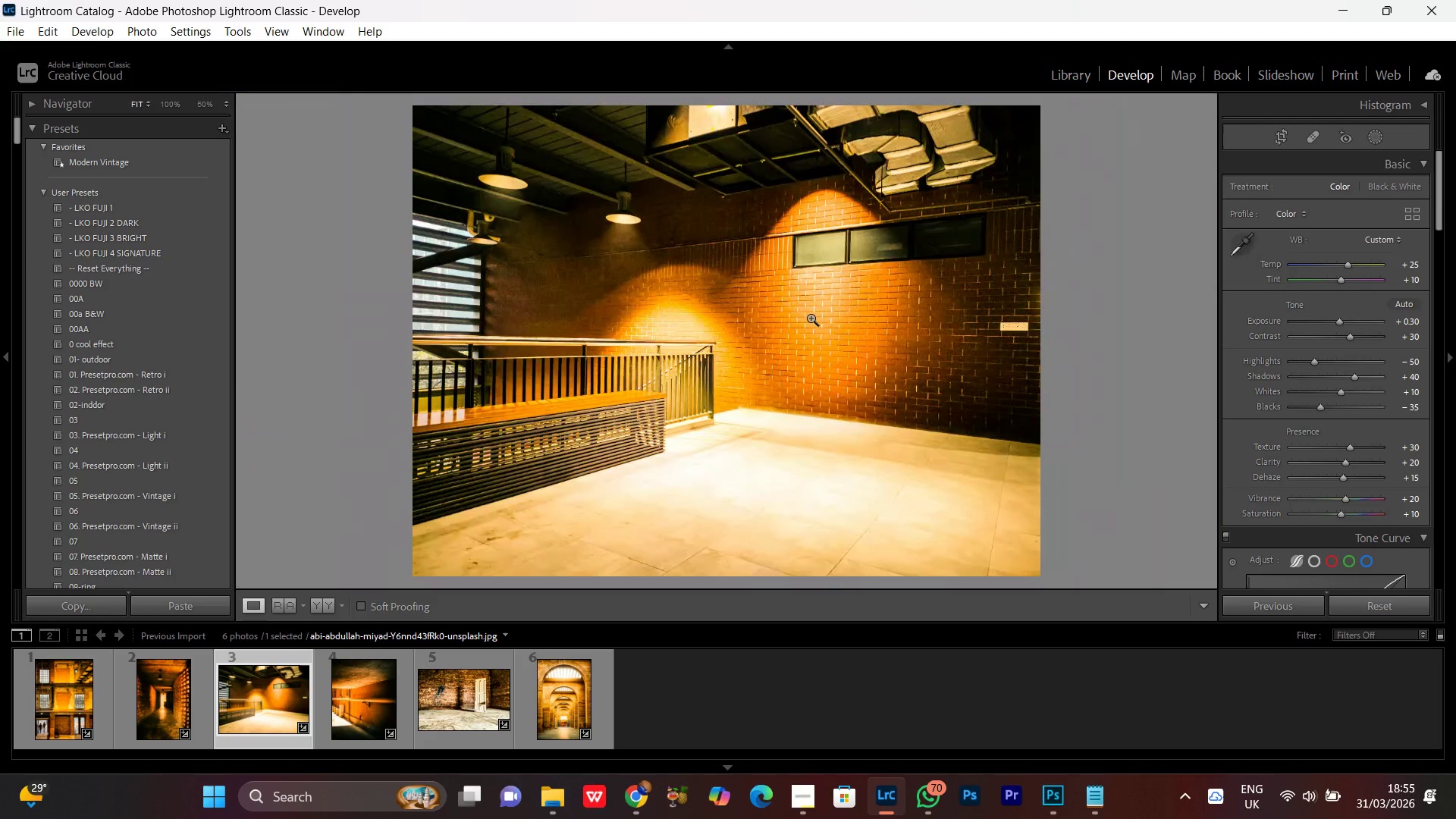 
double_click([811, 312])
 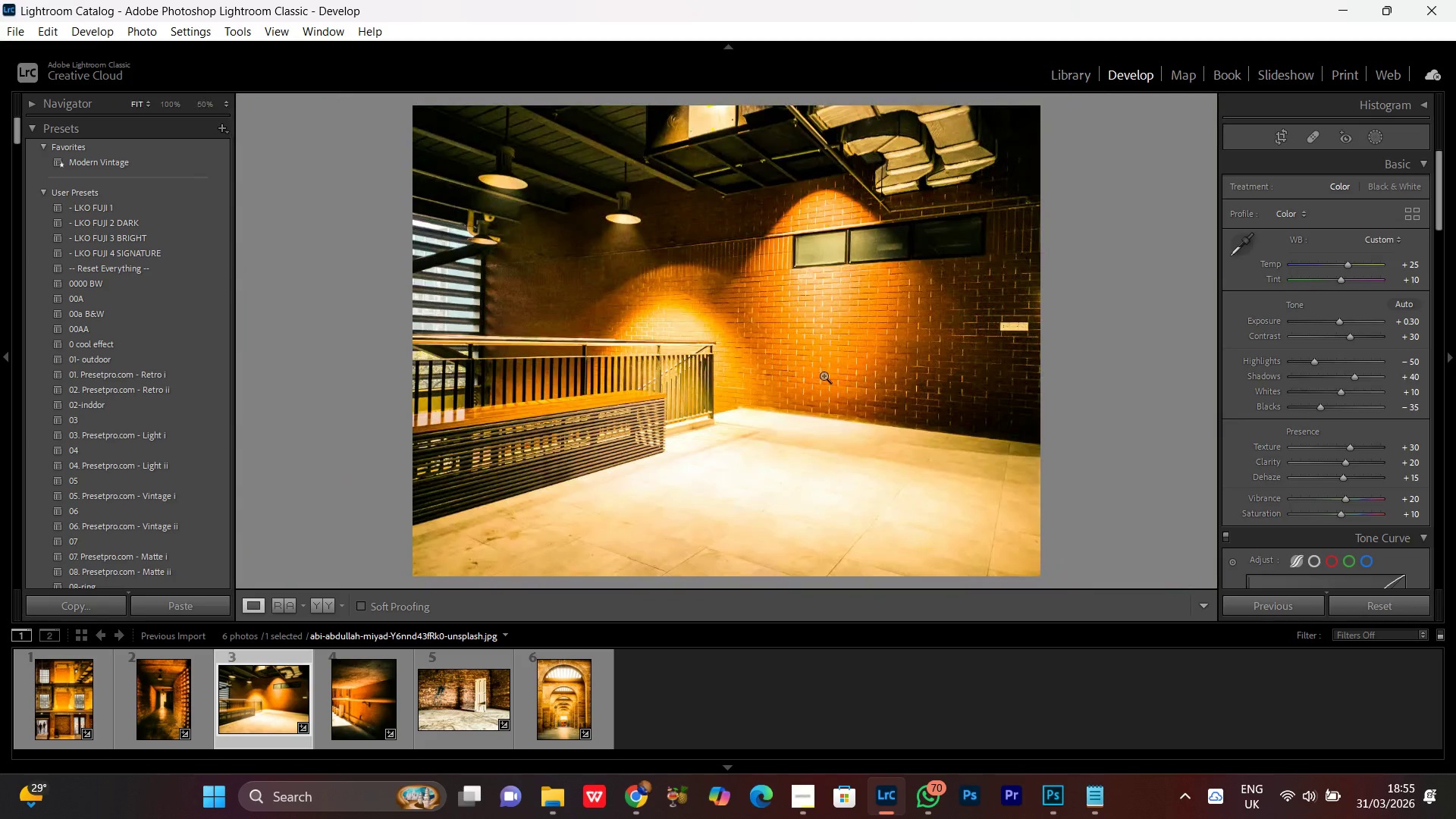 
double_click([824, 375])
 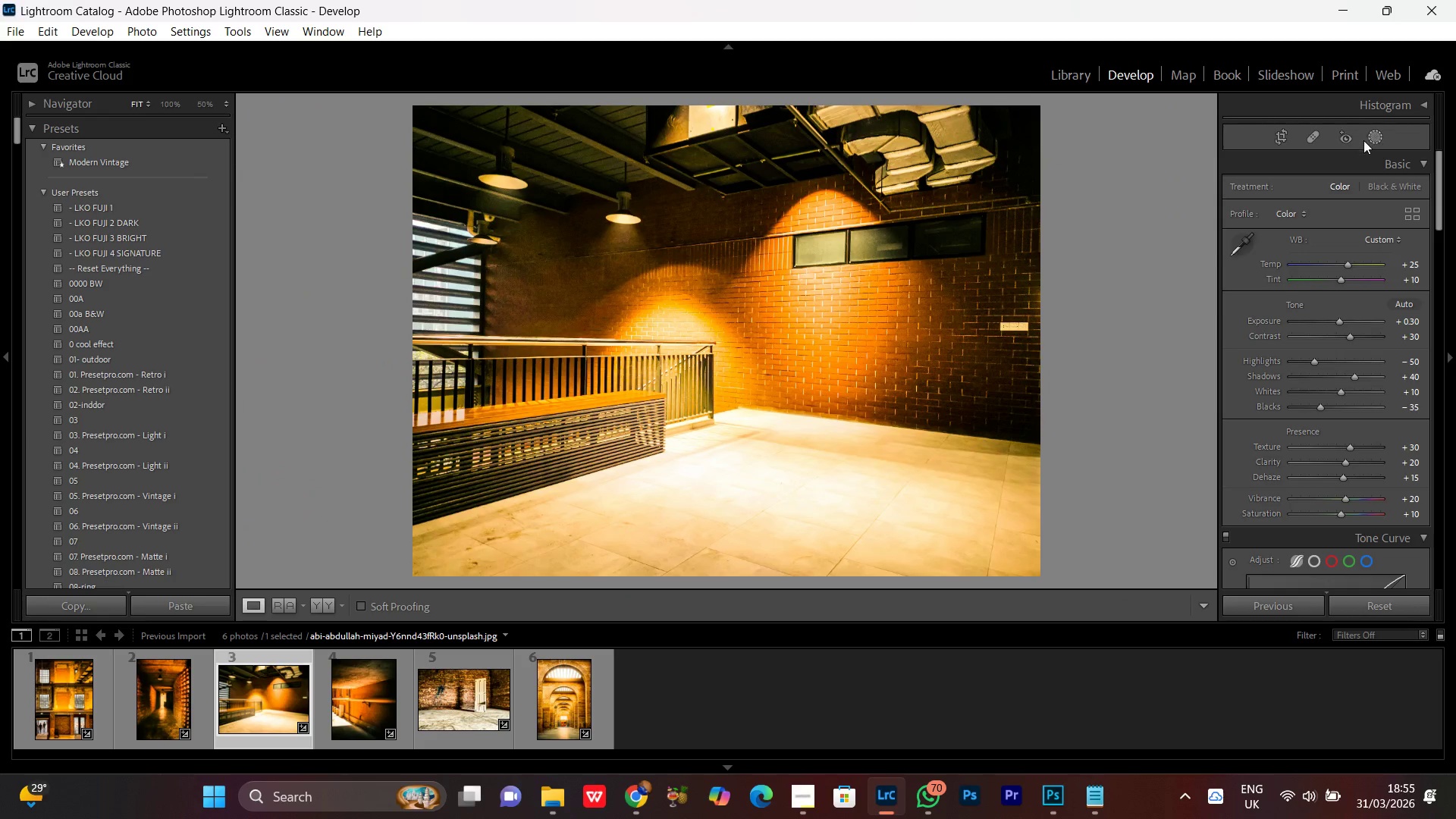 
left_click([1380, 136])
 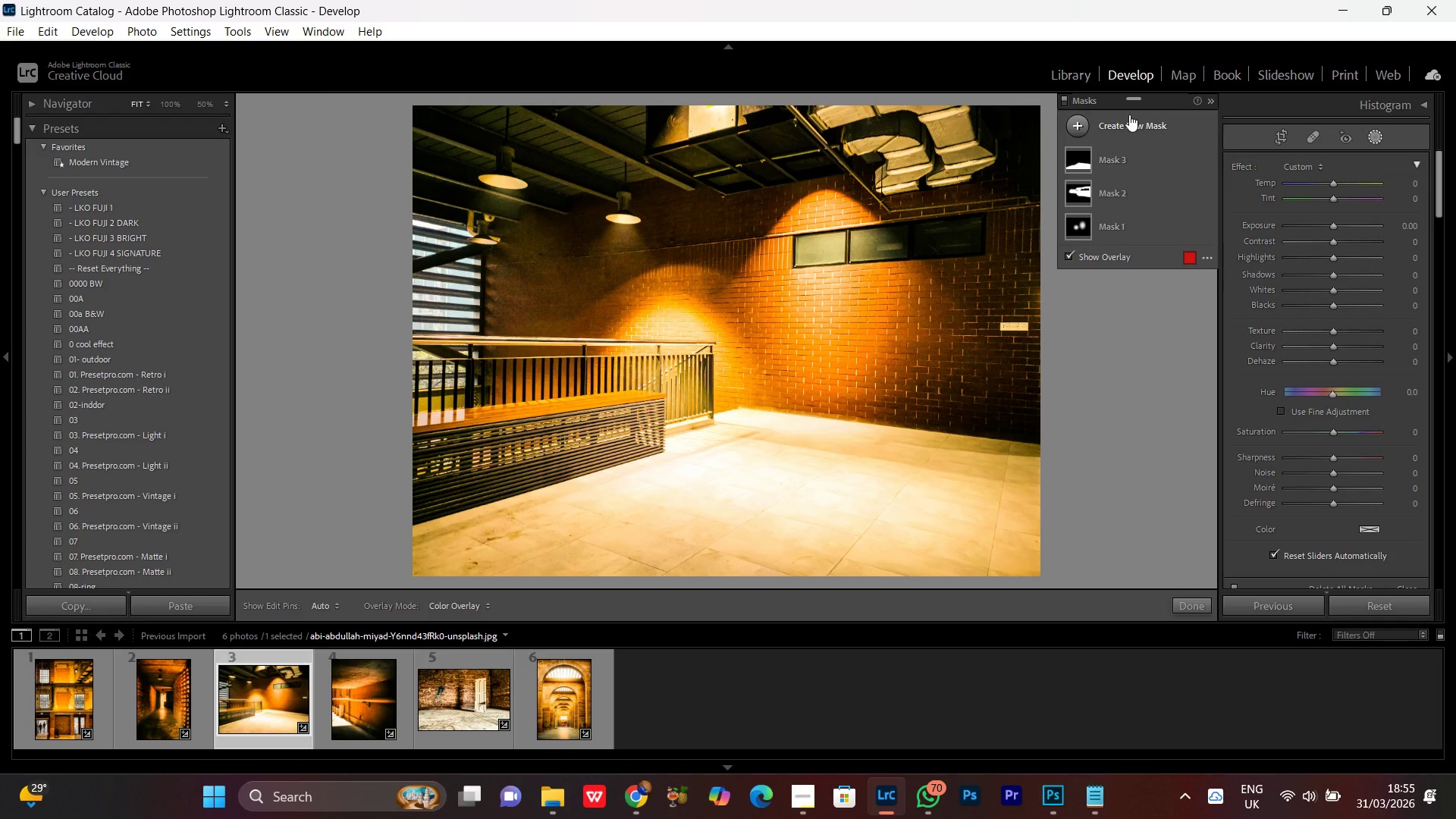 
left_click([1129, 115])
 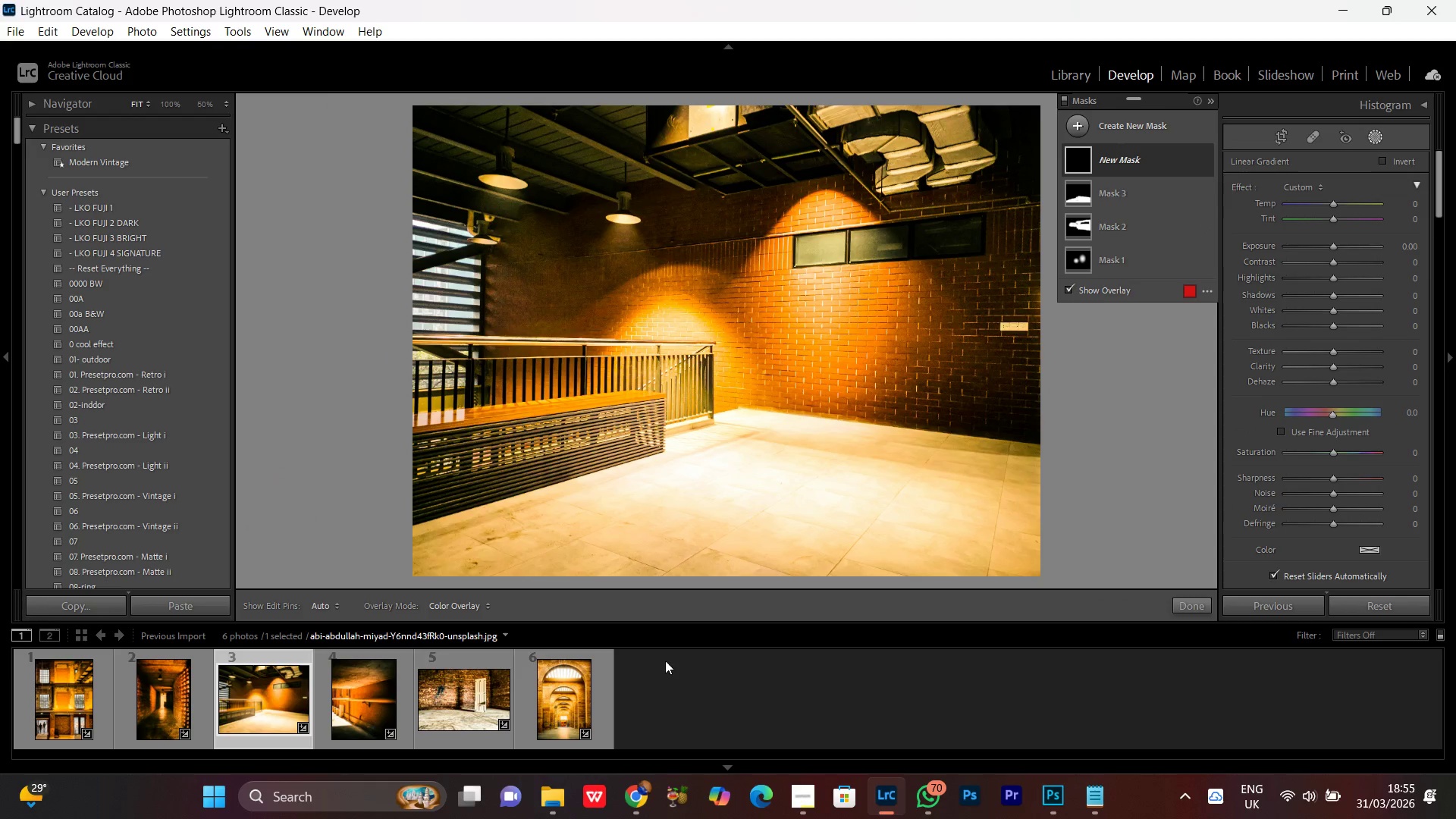 
left_click_drag(start_coordinate=[696, 579], to_coordinate=[710, 391])
 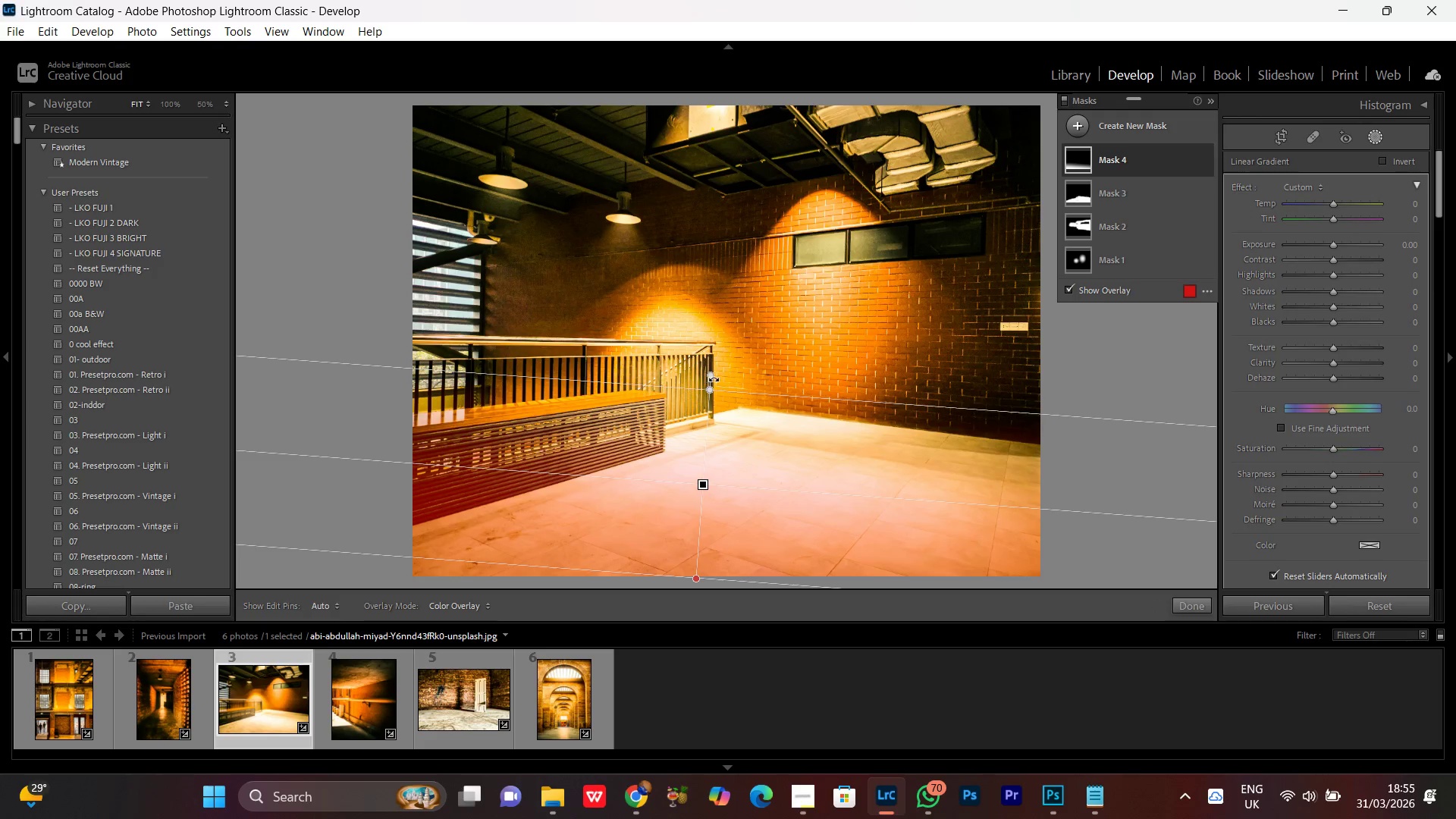 
left_click_drag(start_coordinate=[713, 375], to_coordinate=[703, 372])
 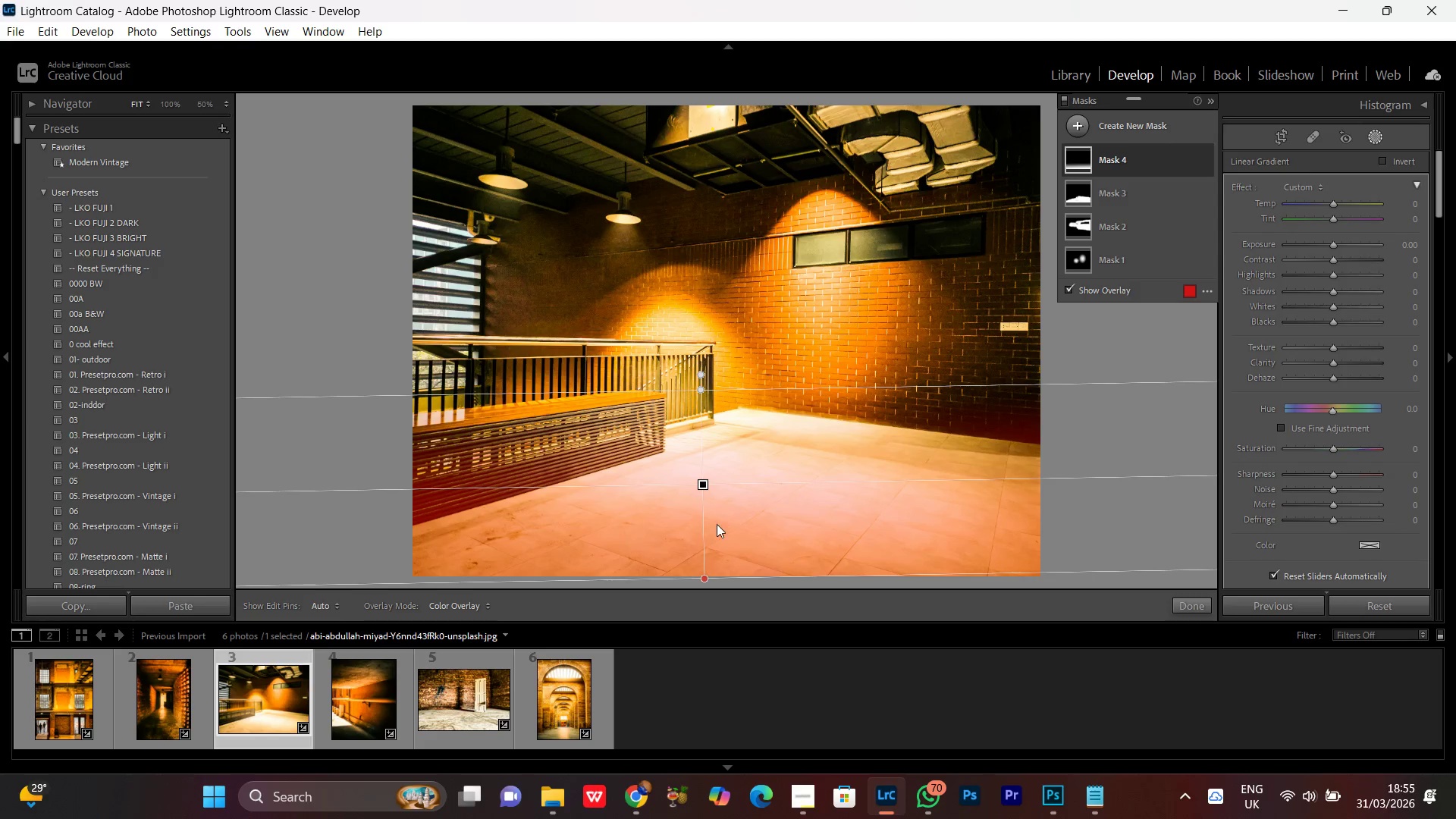 
left_click_drag(start_coordinate=[714, 527], to_coordinate=[718, 587])
 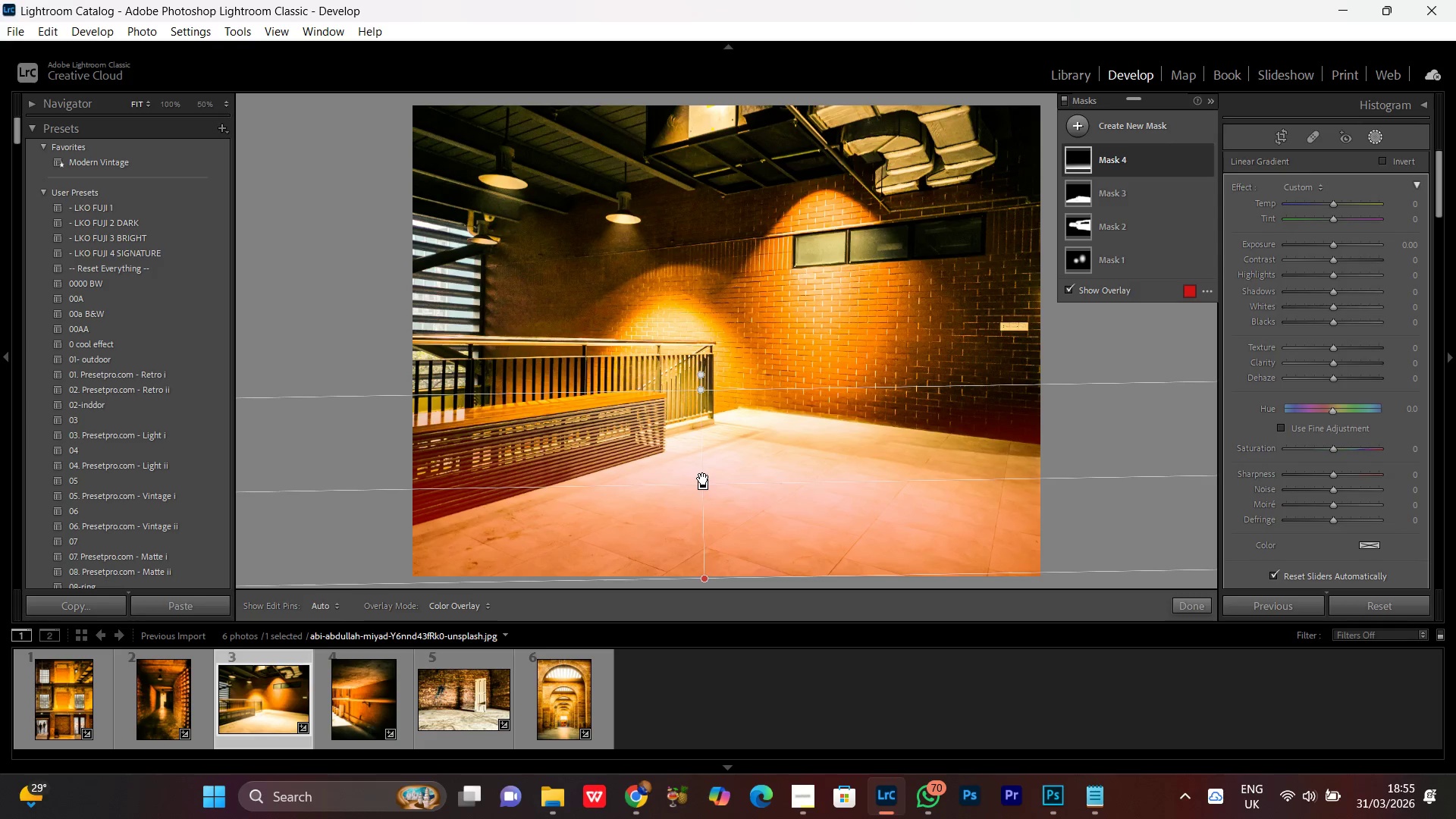 
left_click_drag(start_coordinate=[703, 486], to_coordinate=[714, 560])
 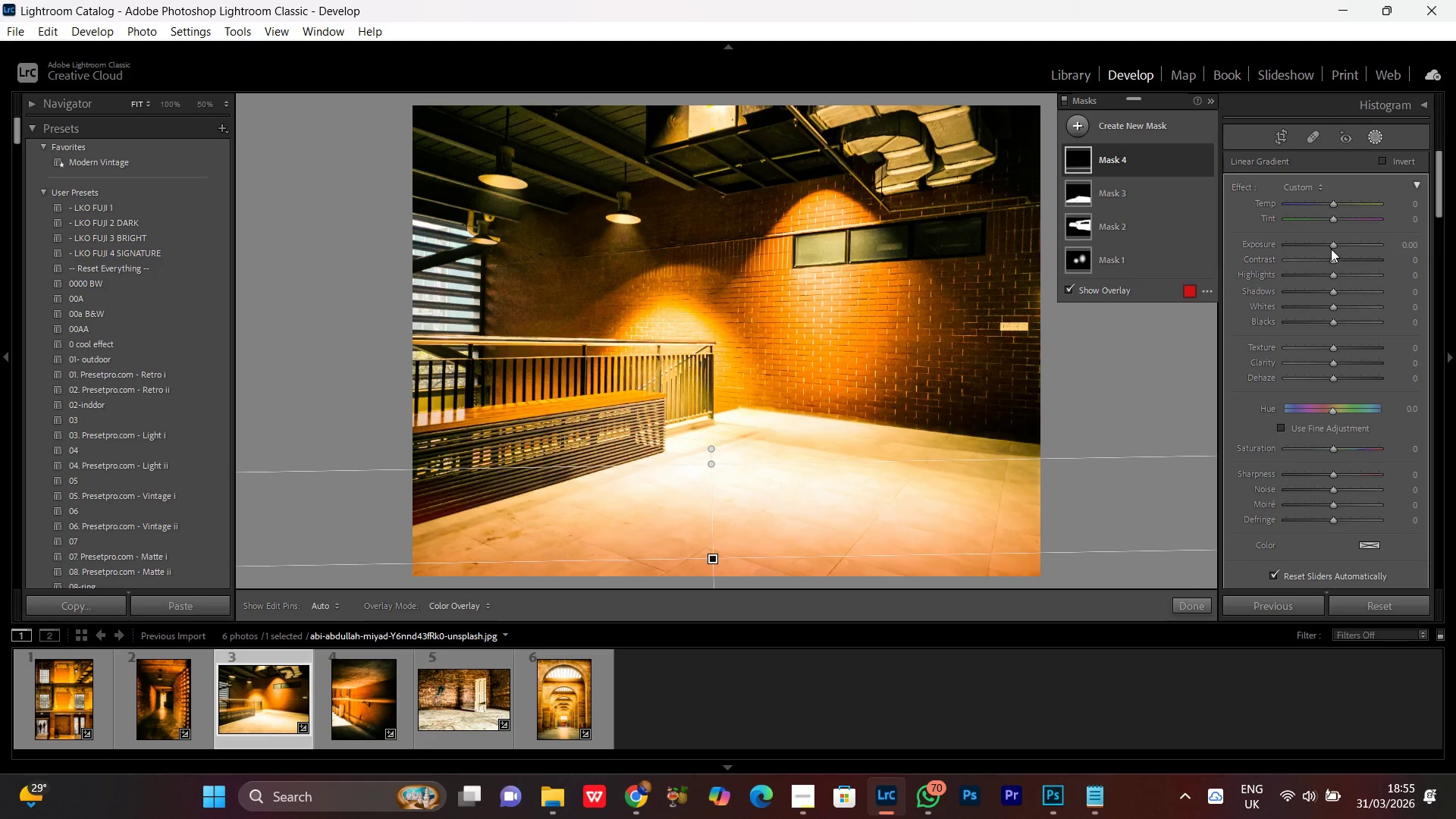 
left_click([1334, 247])
 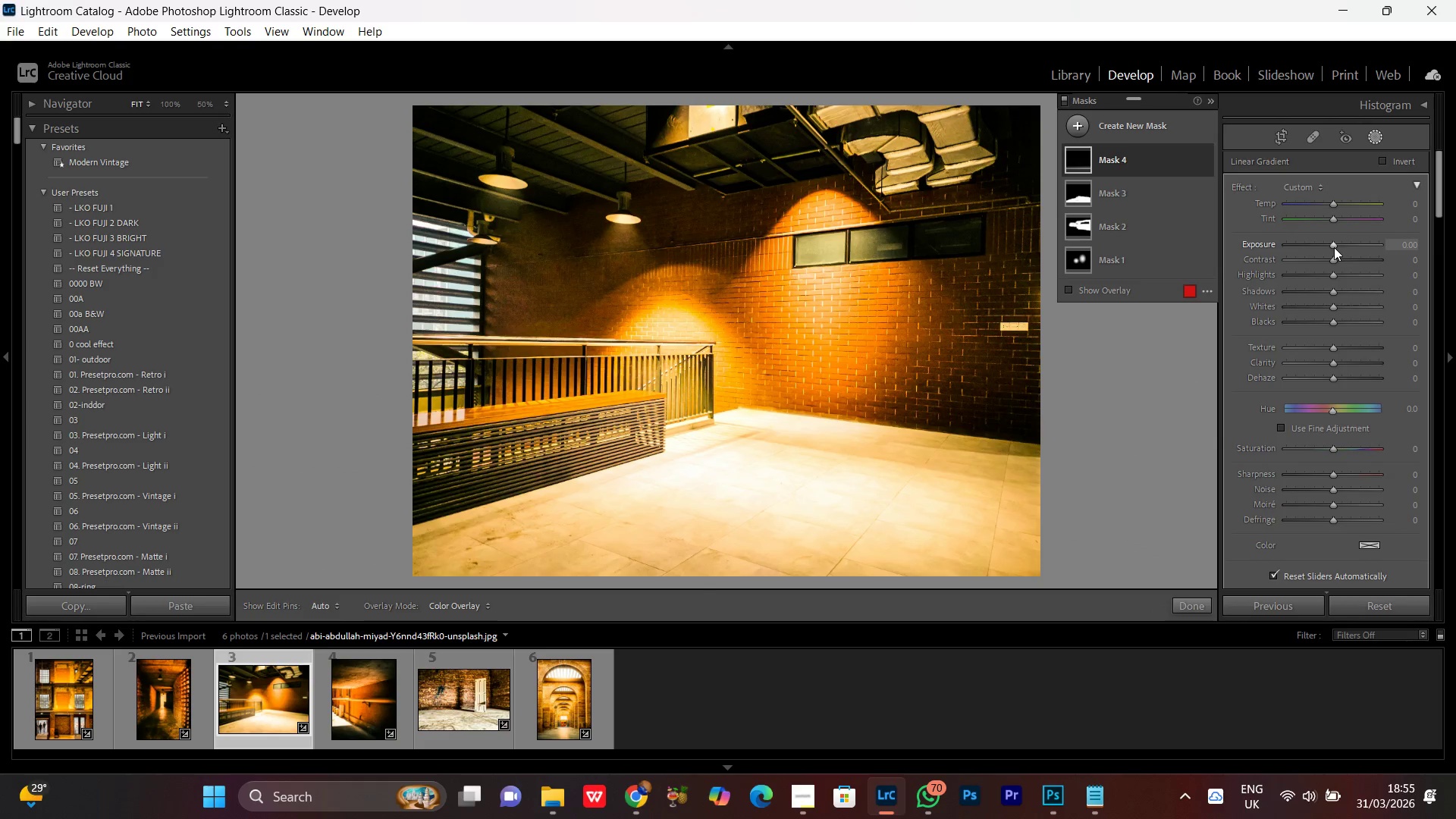 
scroll: coordinate [1334, 247], scroll_direction: down, amount: 7.0
 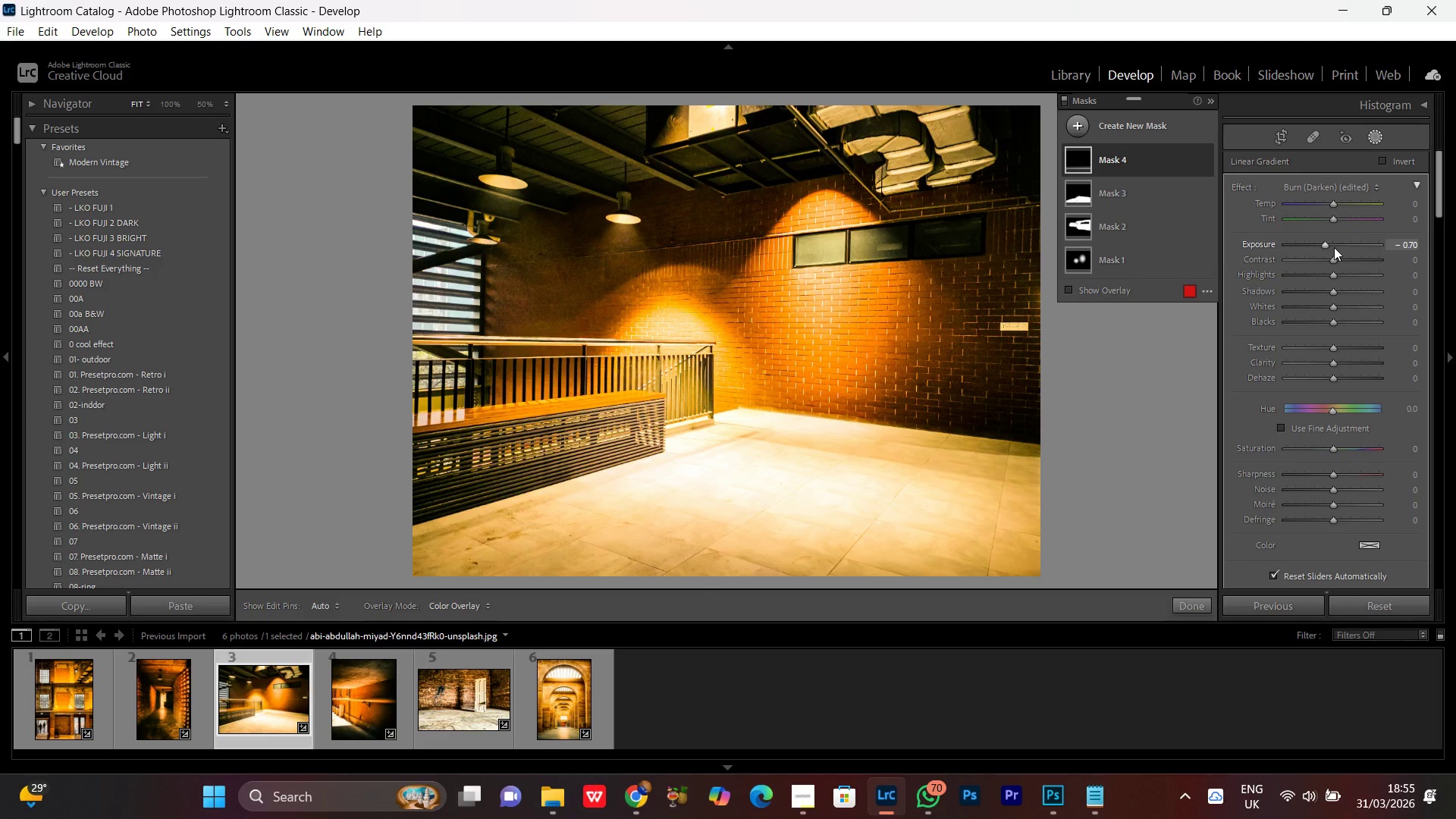 
scroll: coordinate [1334, 247], scroll_direction: up, amount: 3.0
 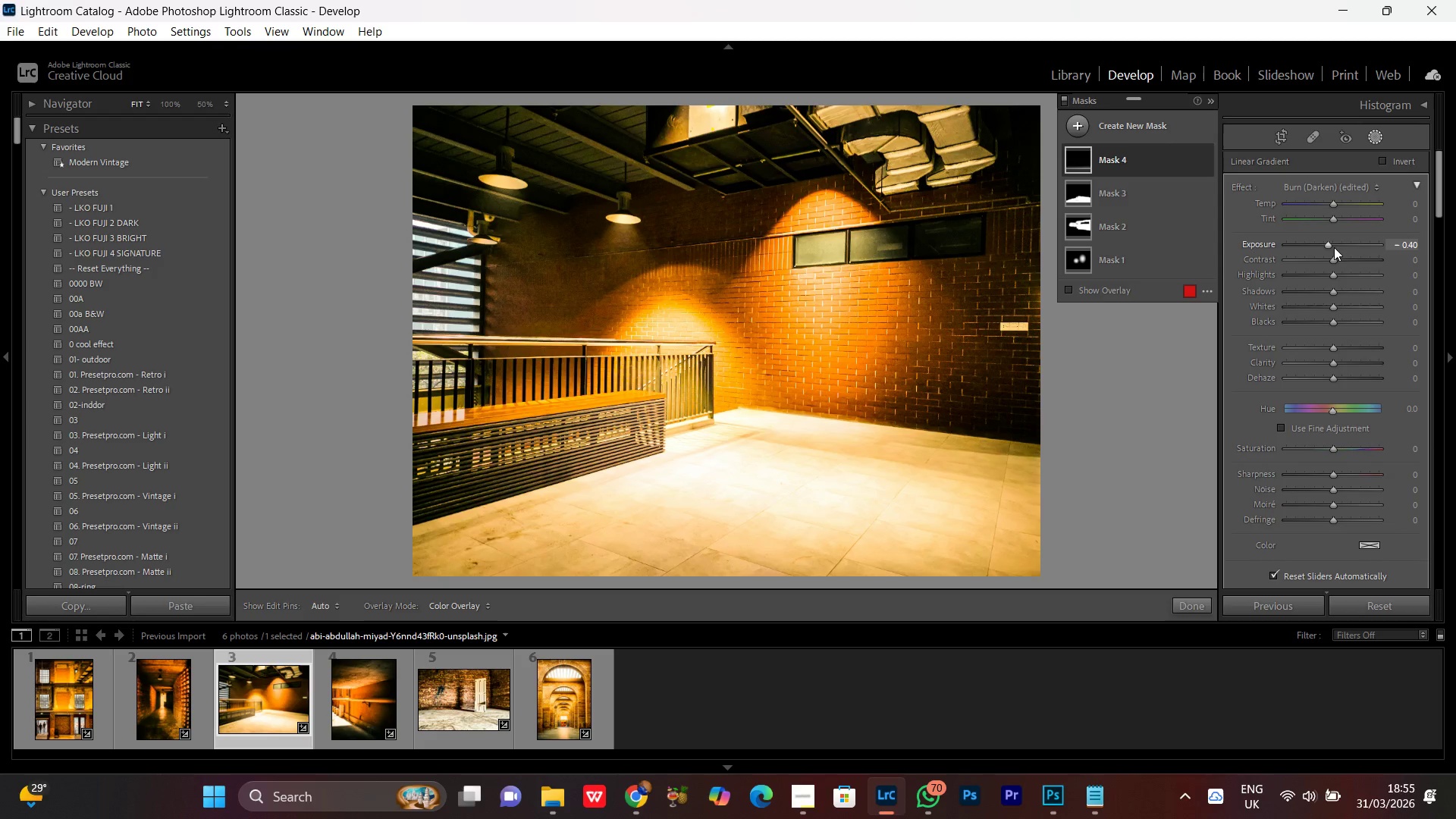 
scroll: coordinate [1334, 247], scroll_direction: down, amount: 1.0
 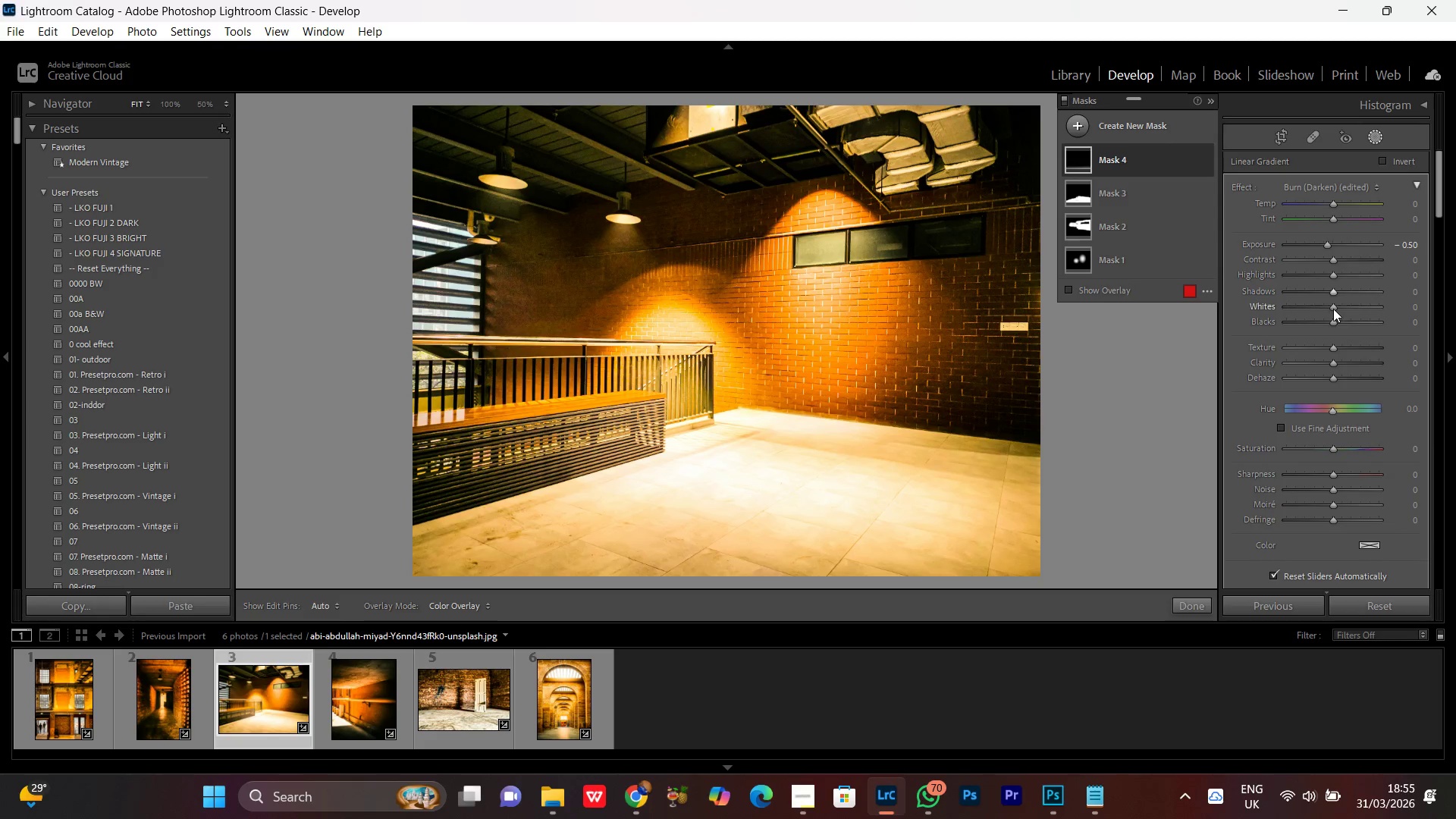 
left_click_drag(start_coordinate=[1332, 306], to_coordinate=[1323, 311])
 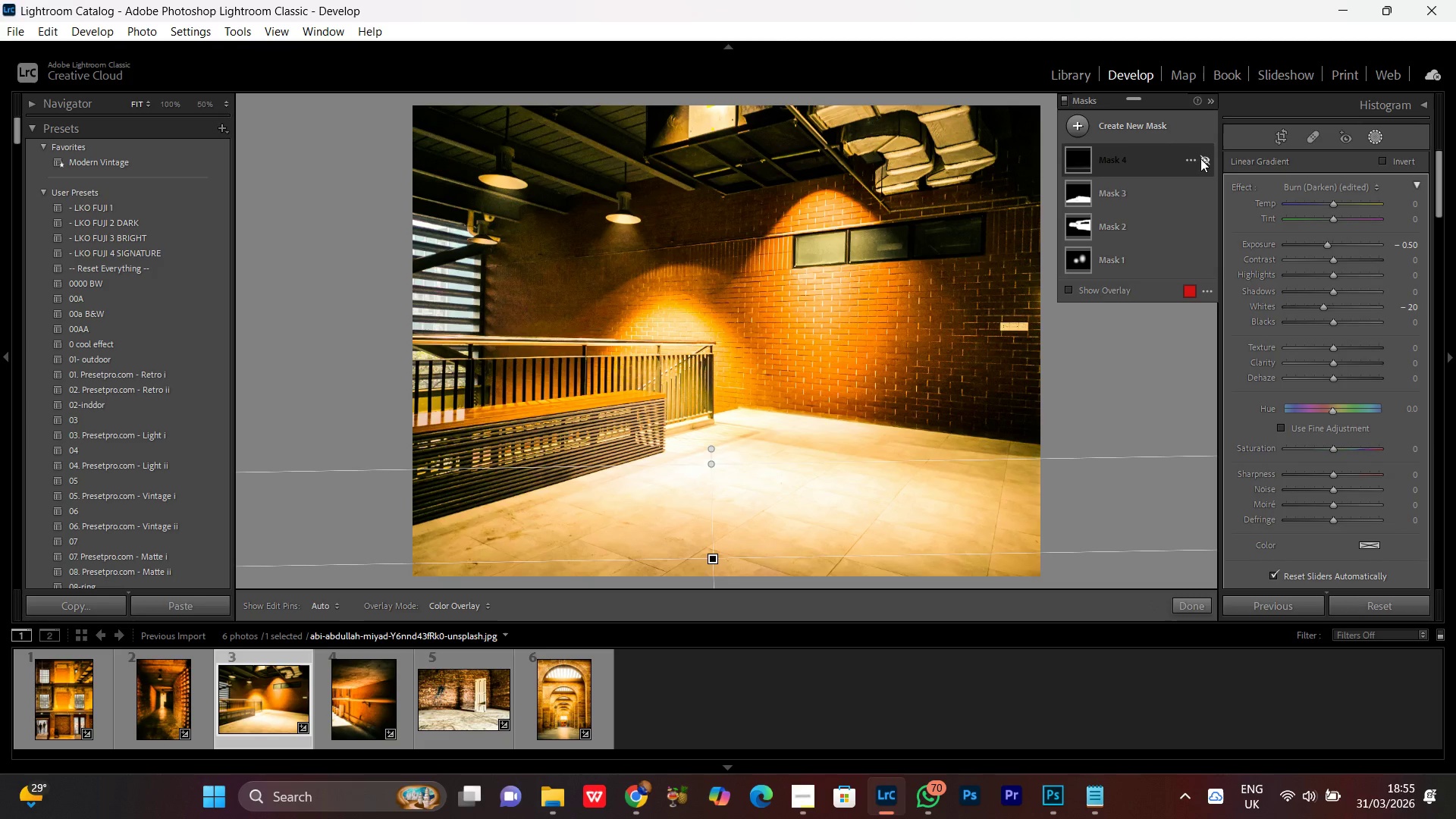 
double_click([1200, 158])
 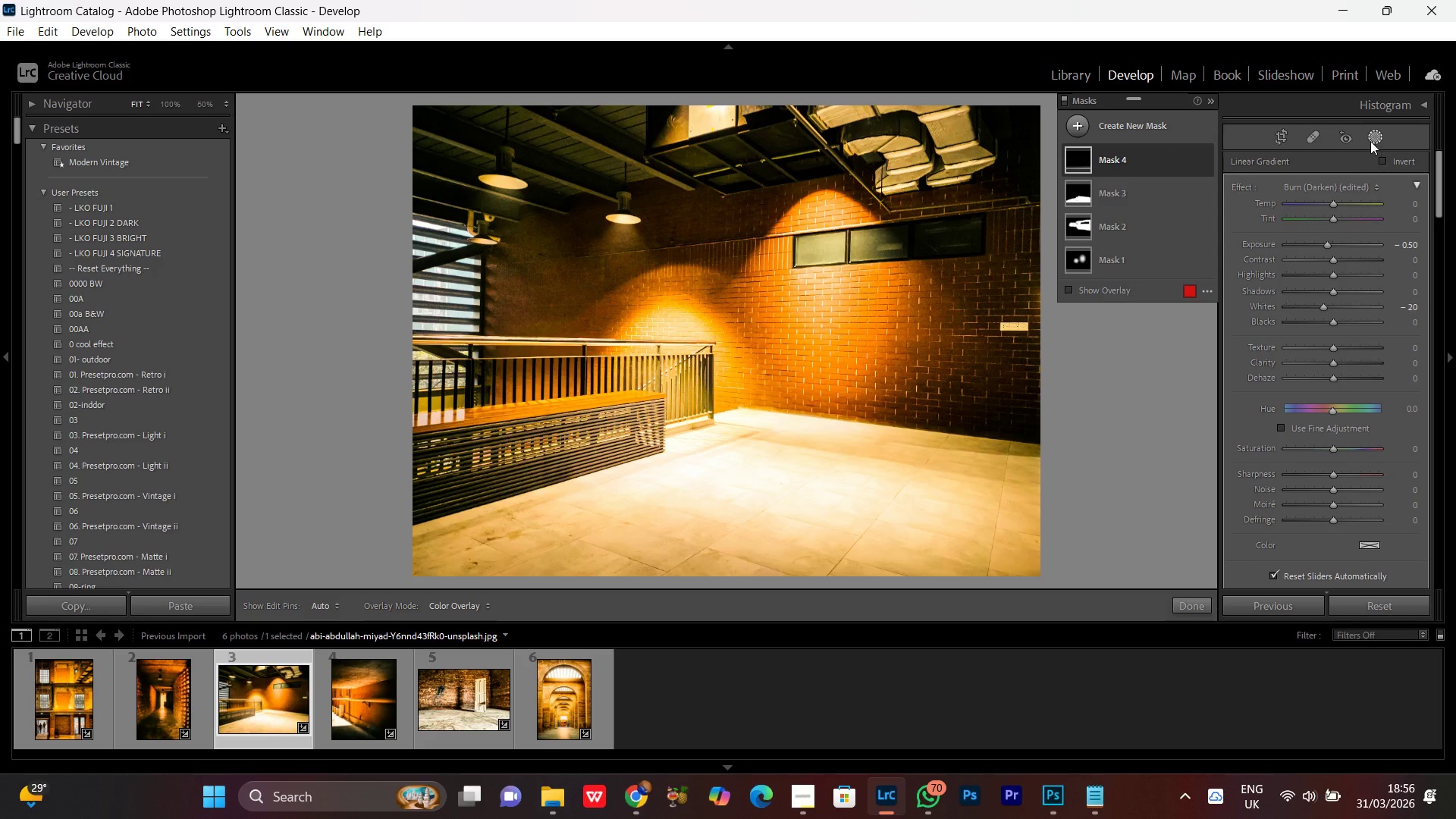 
wait(5.7)
 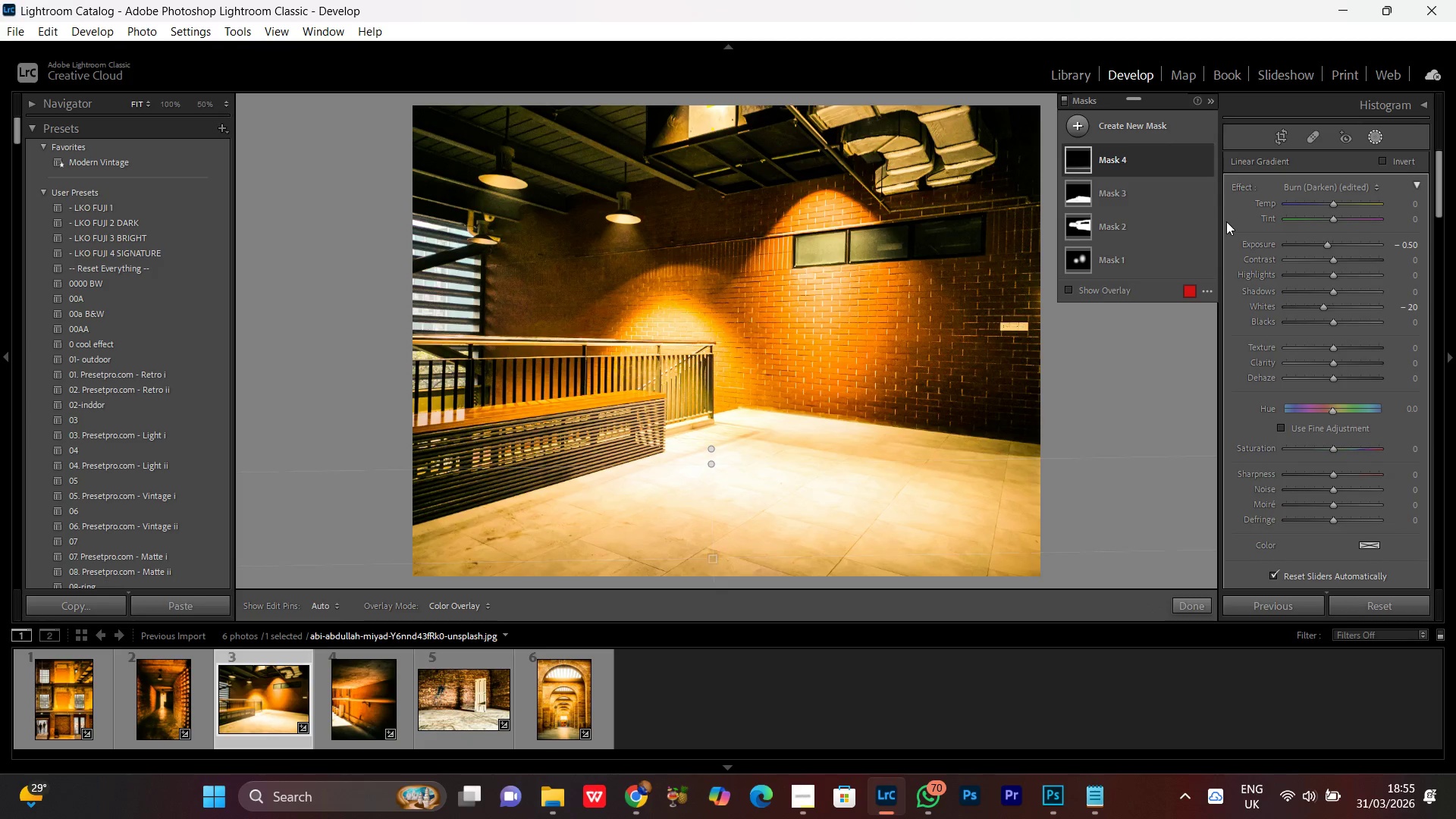 
left_click([1370, 134])
 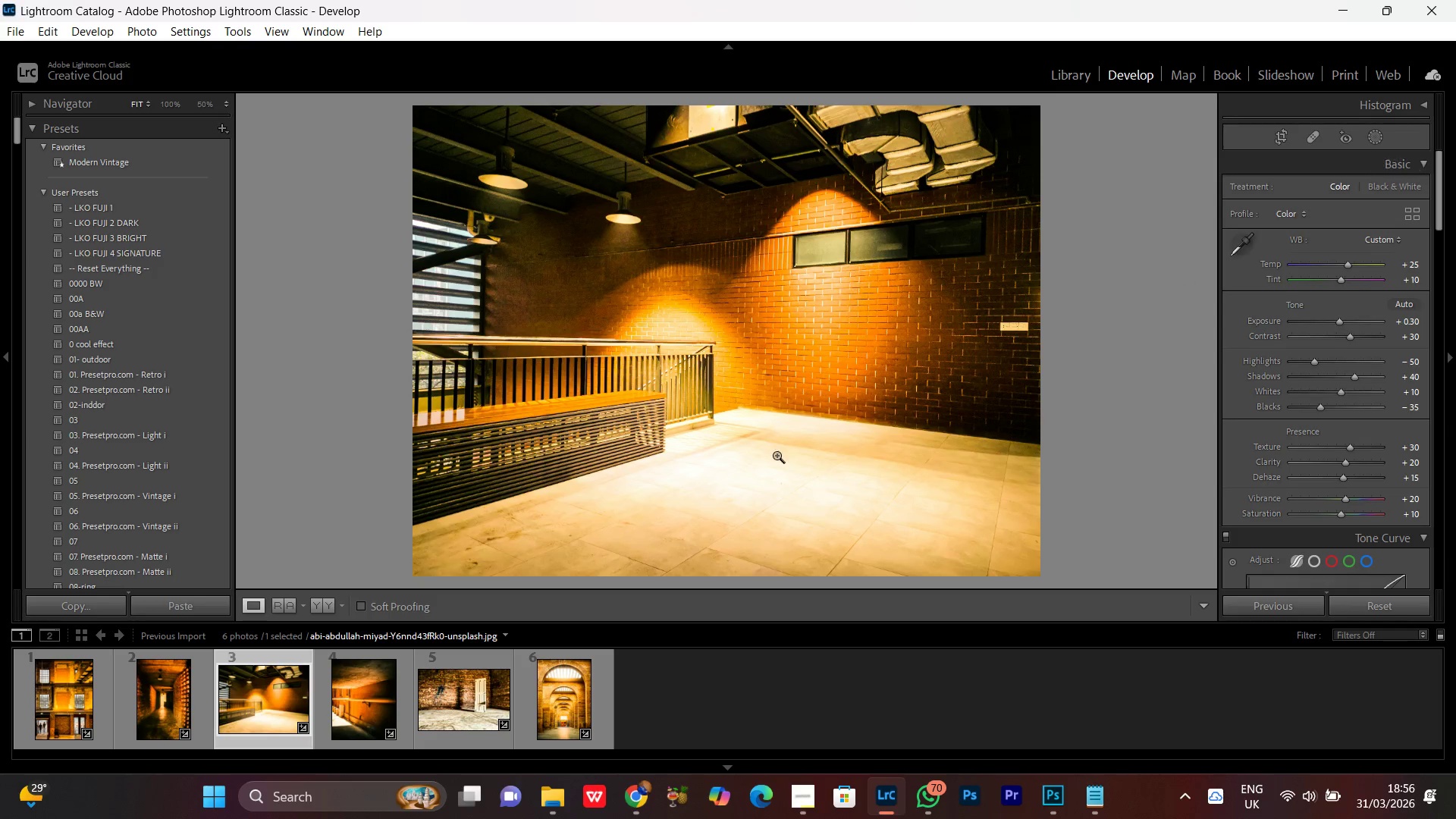 
double_click([776, 451])
 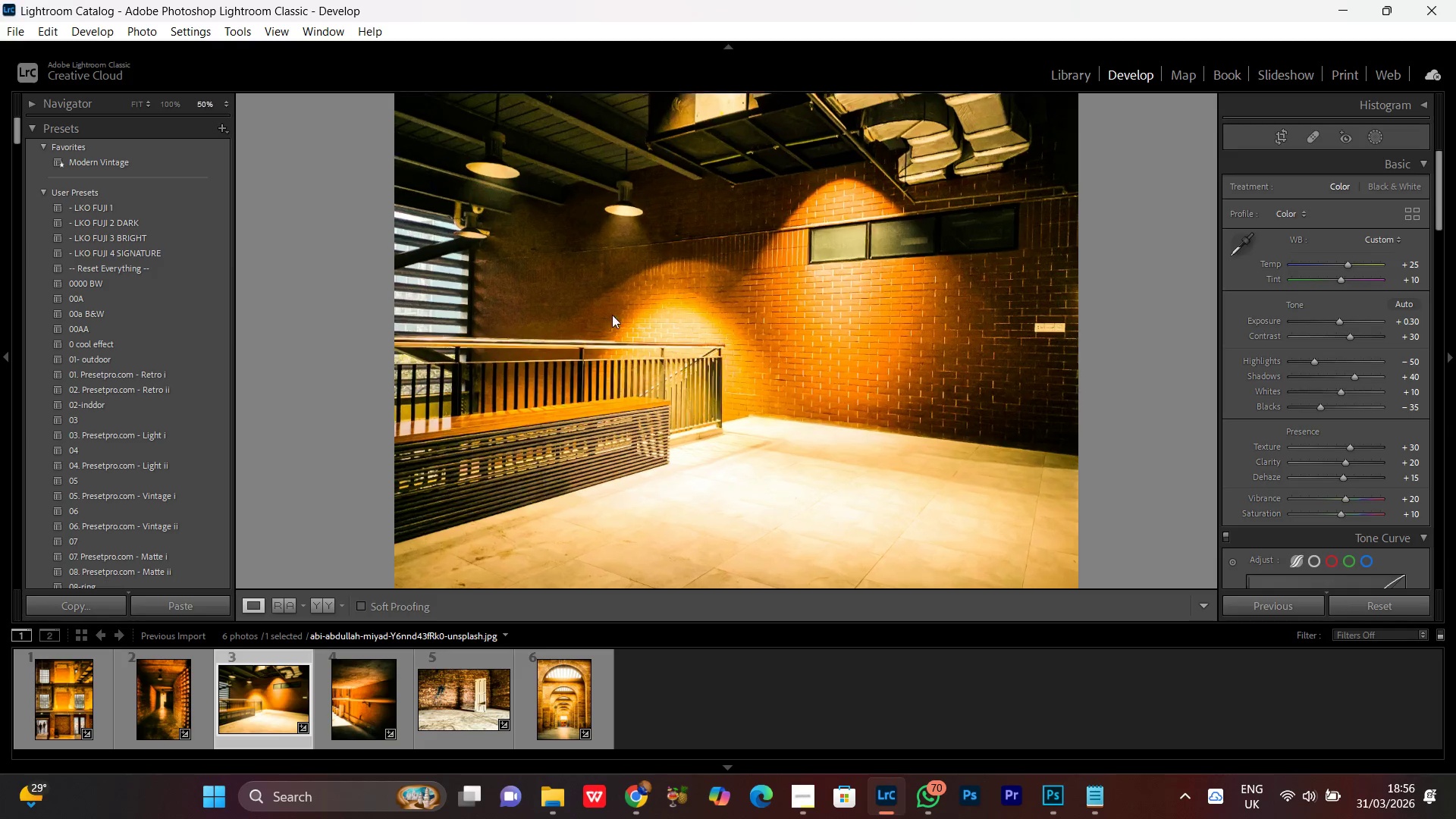 
double_click([699, 337])
 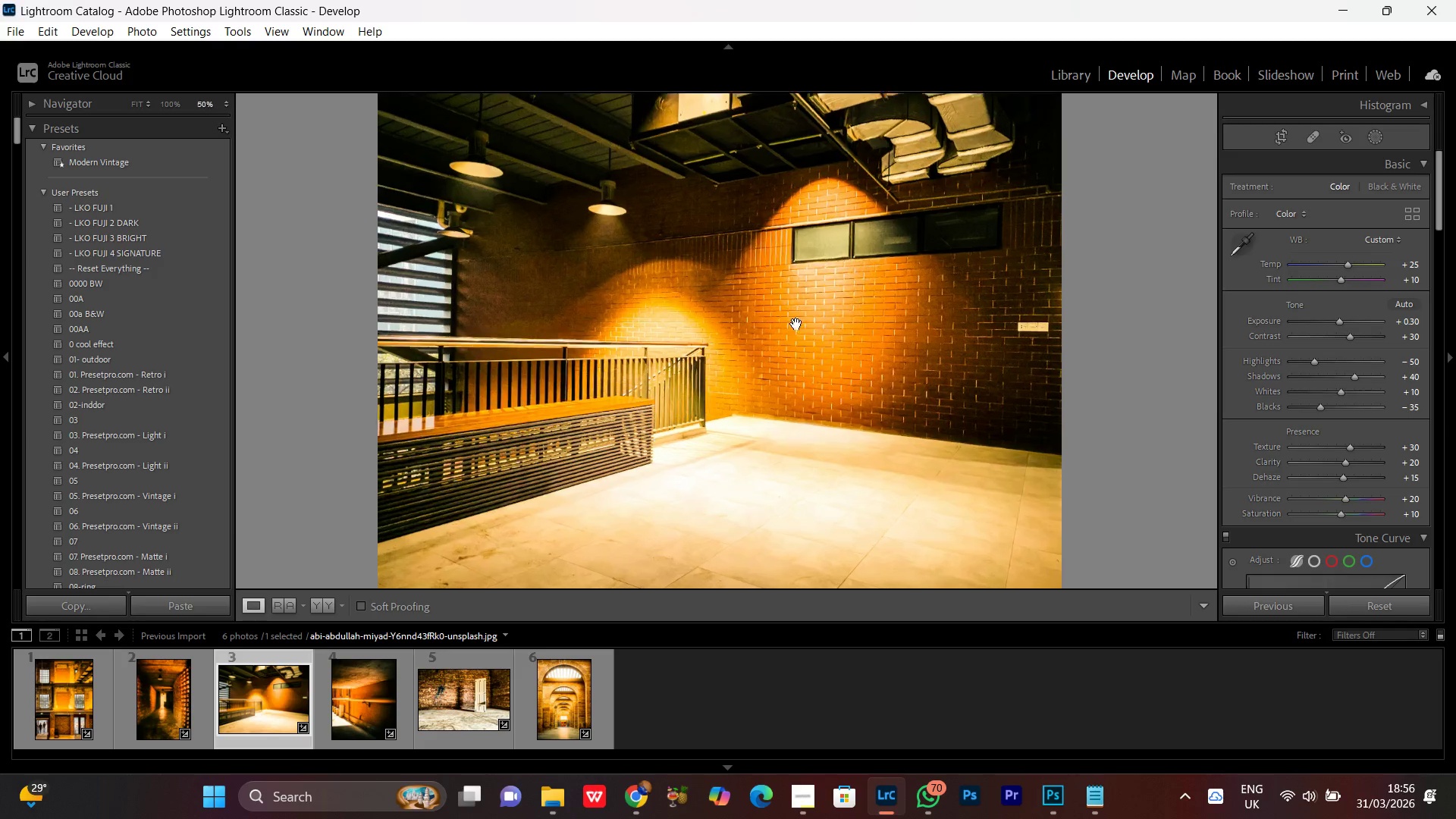 
double_click([898, 324])
 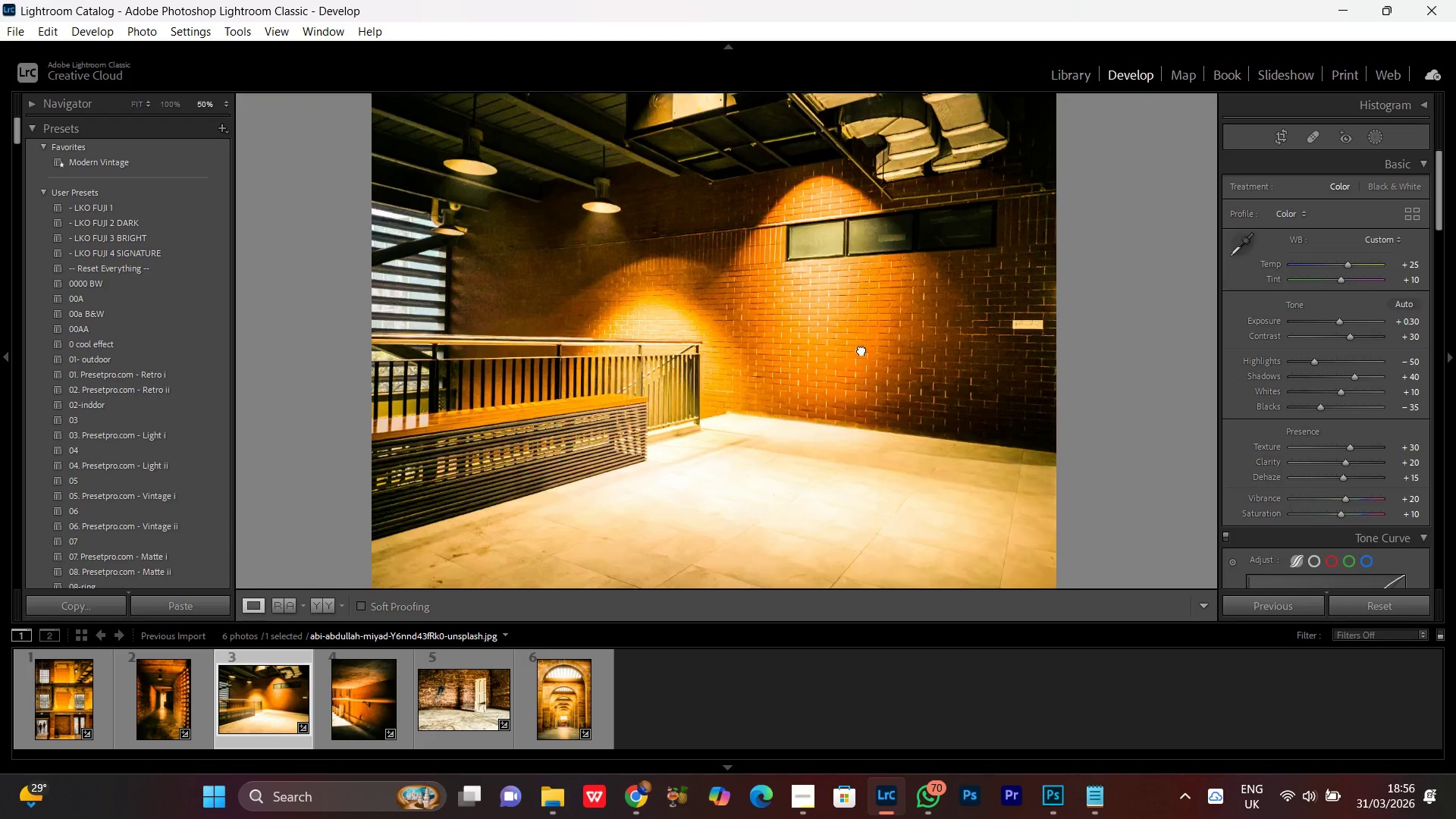 
double_click([868, 328])
 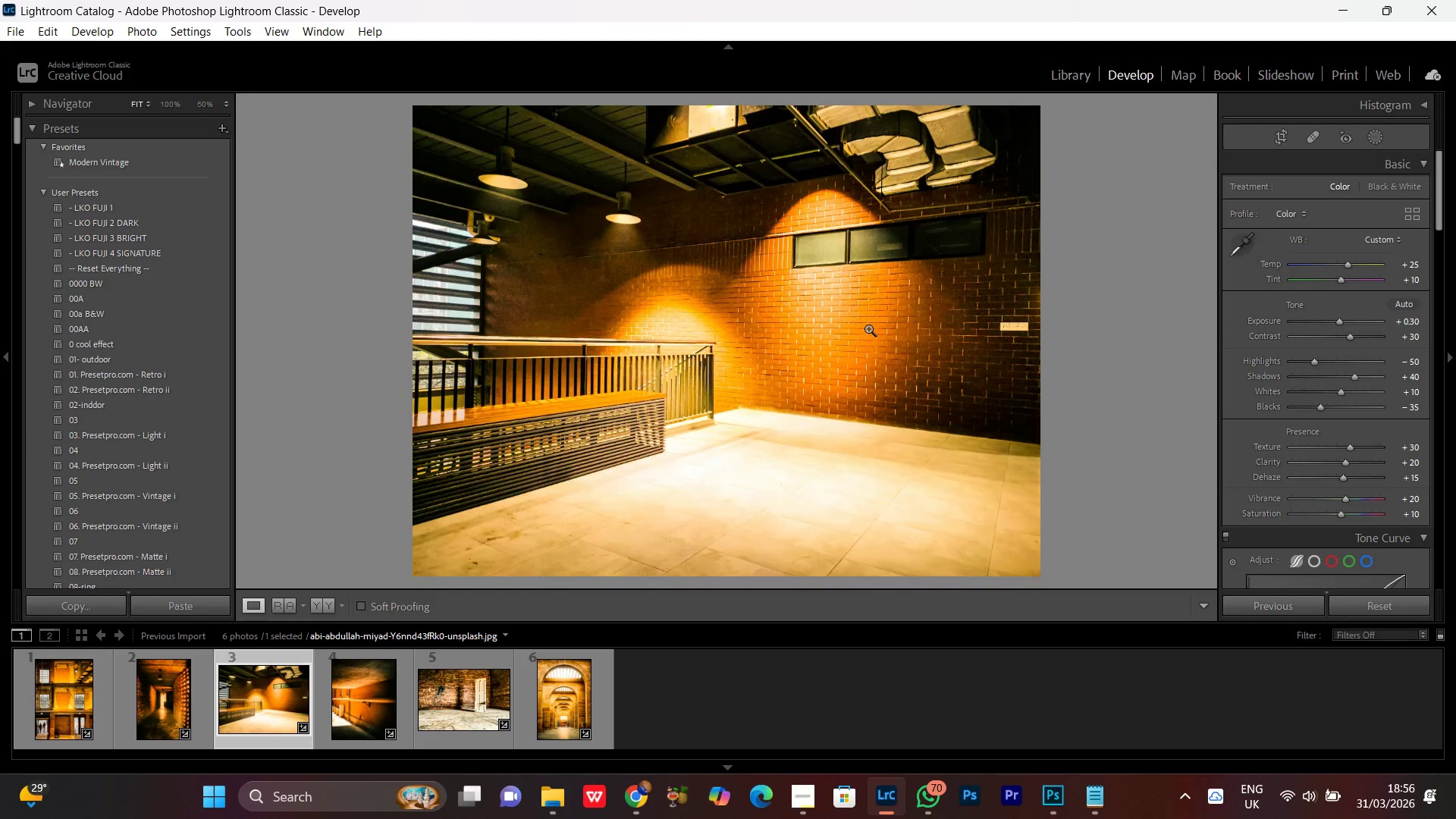 
double_click([868, 328])
 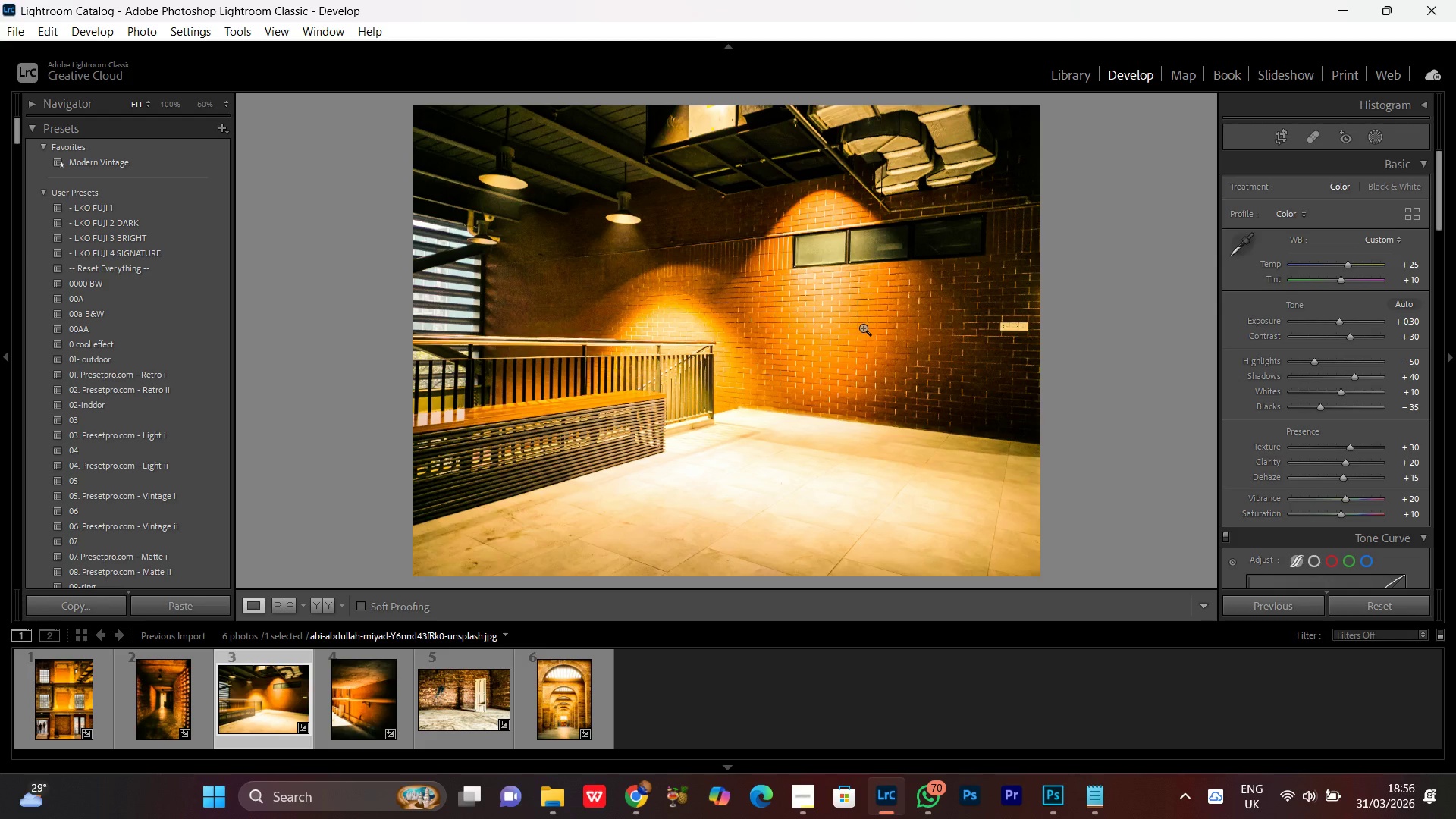 
wait(7.42)
 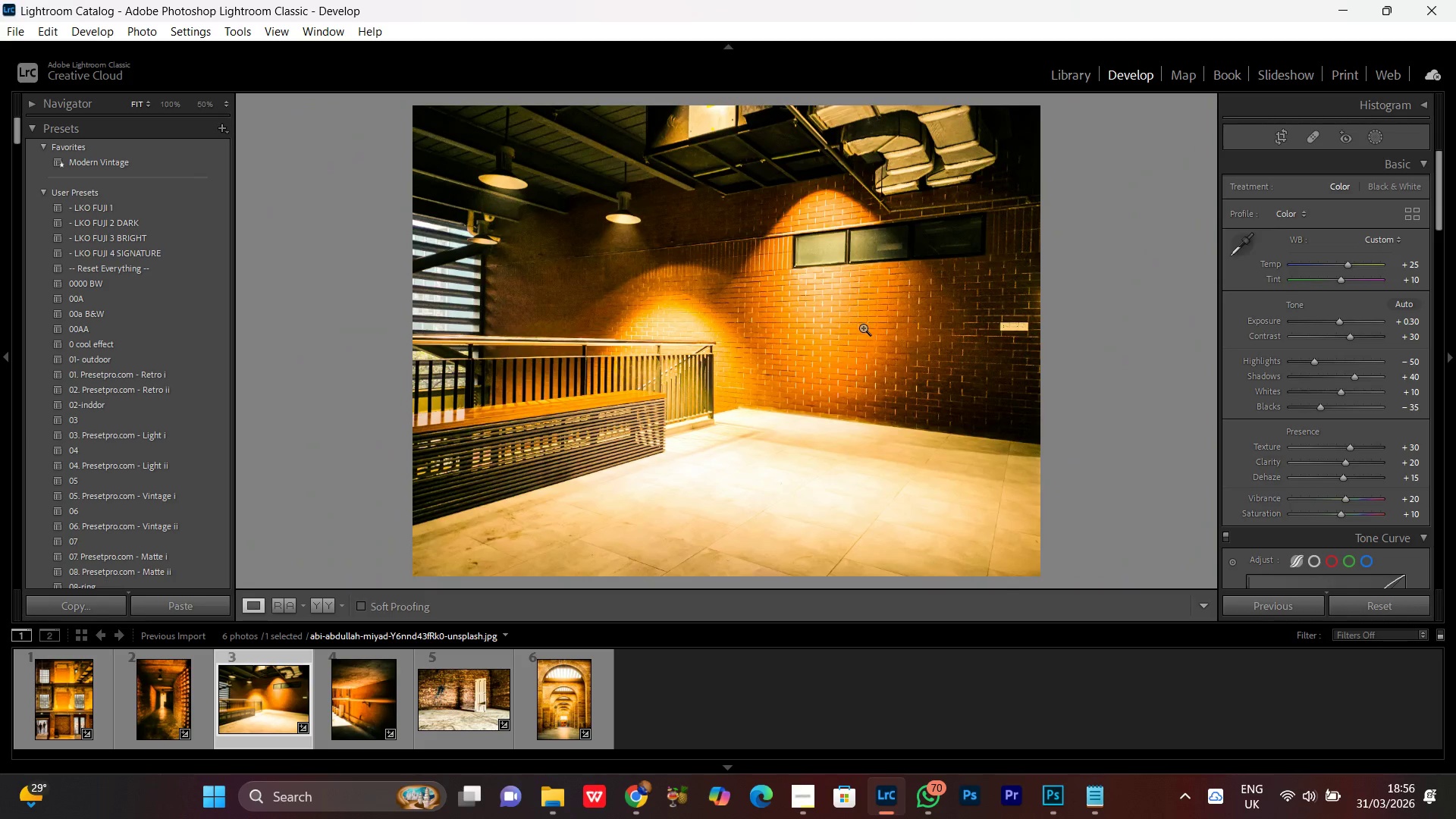 
double_click([850, 388])
 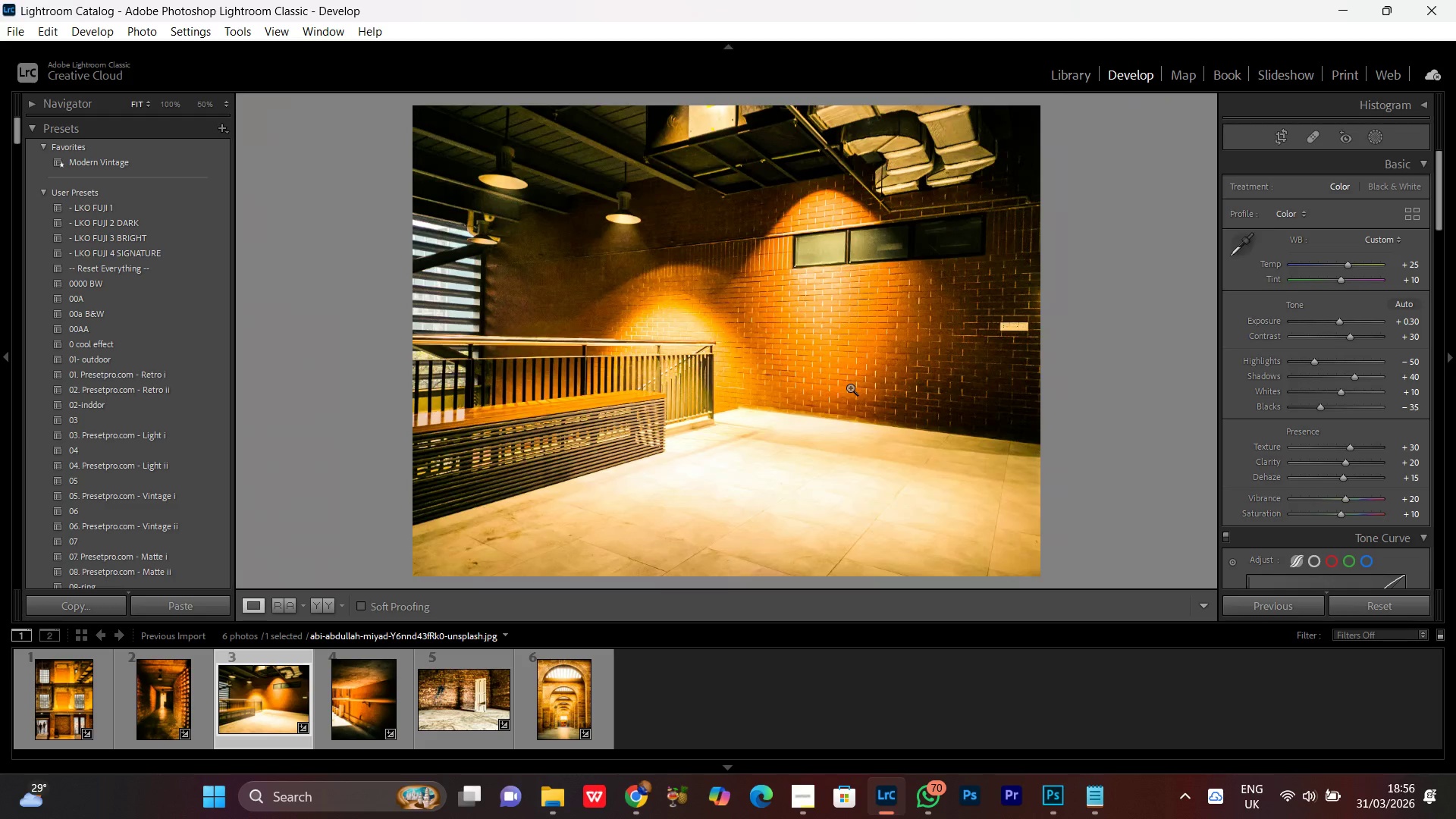 
triple_click([850, 388])
 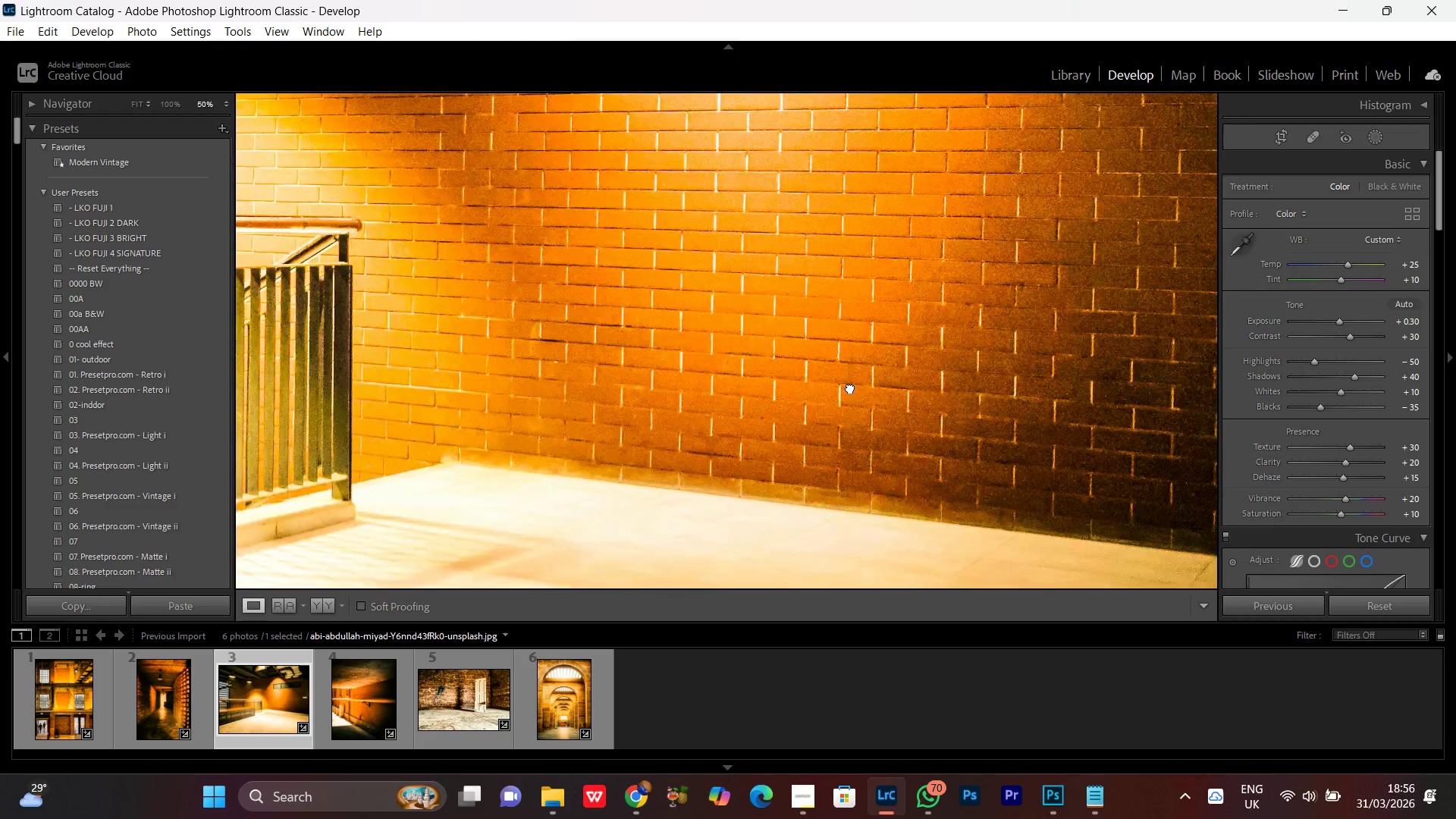 
triple_click([850, 388])
 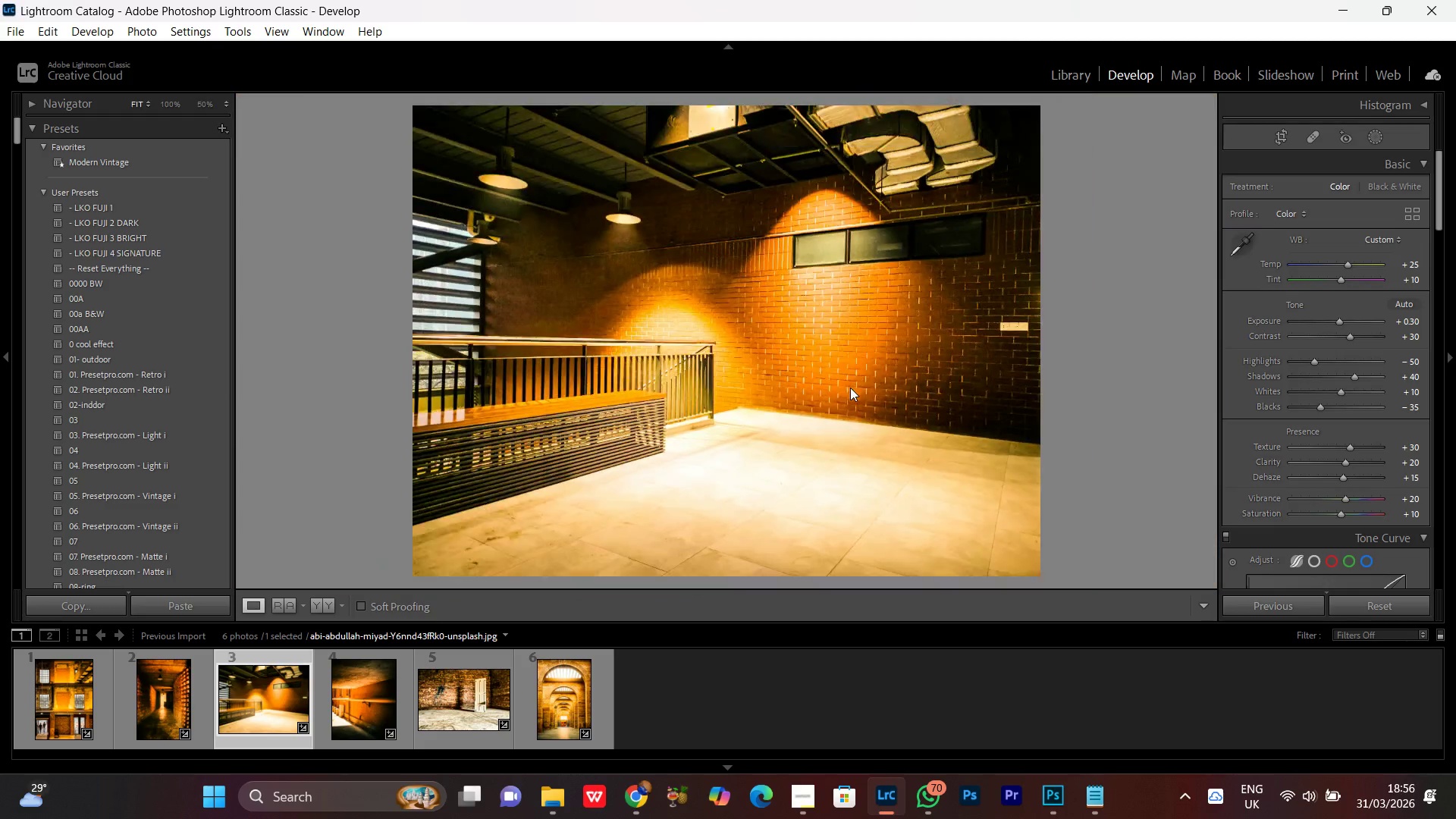 
triple_click([850, 388])
 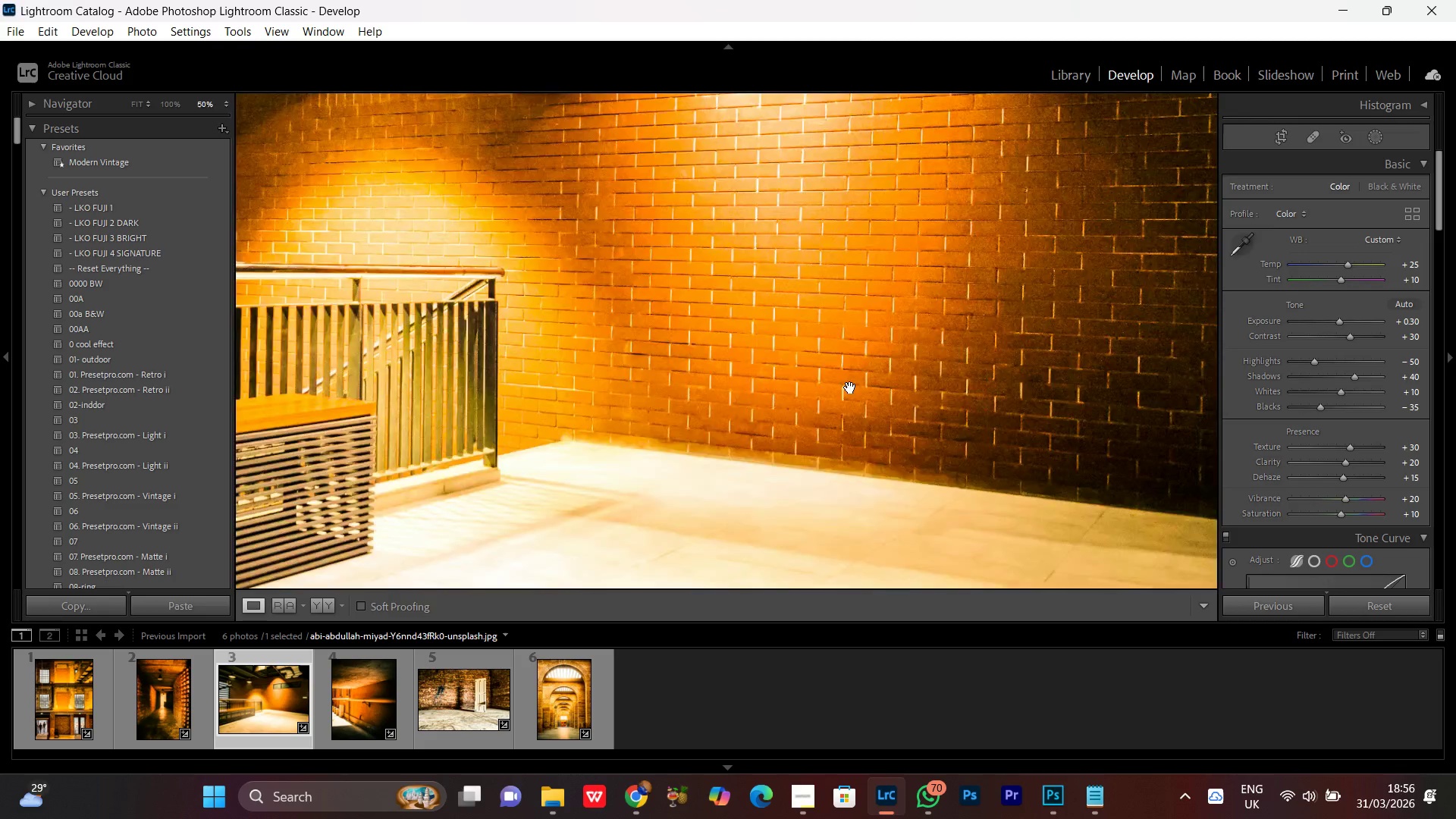 
triple_click([850, 388])
 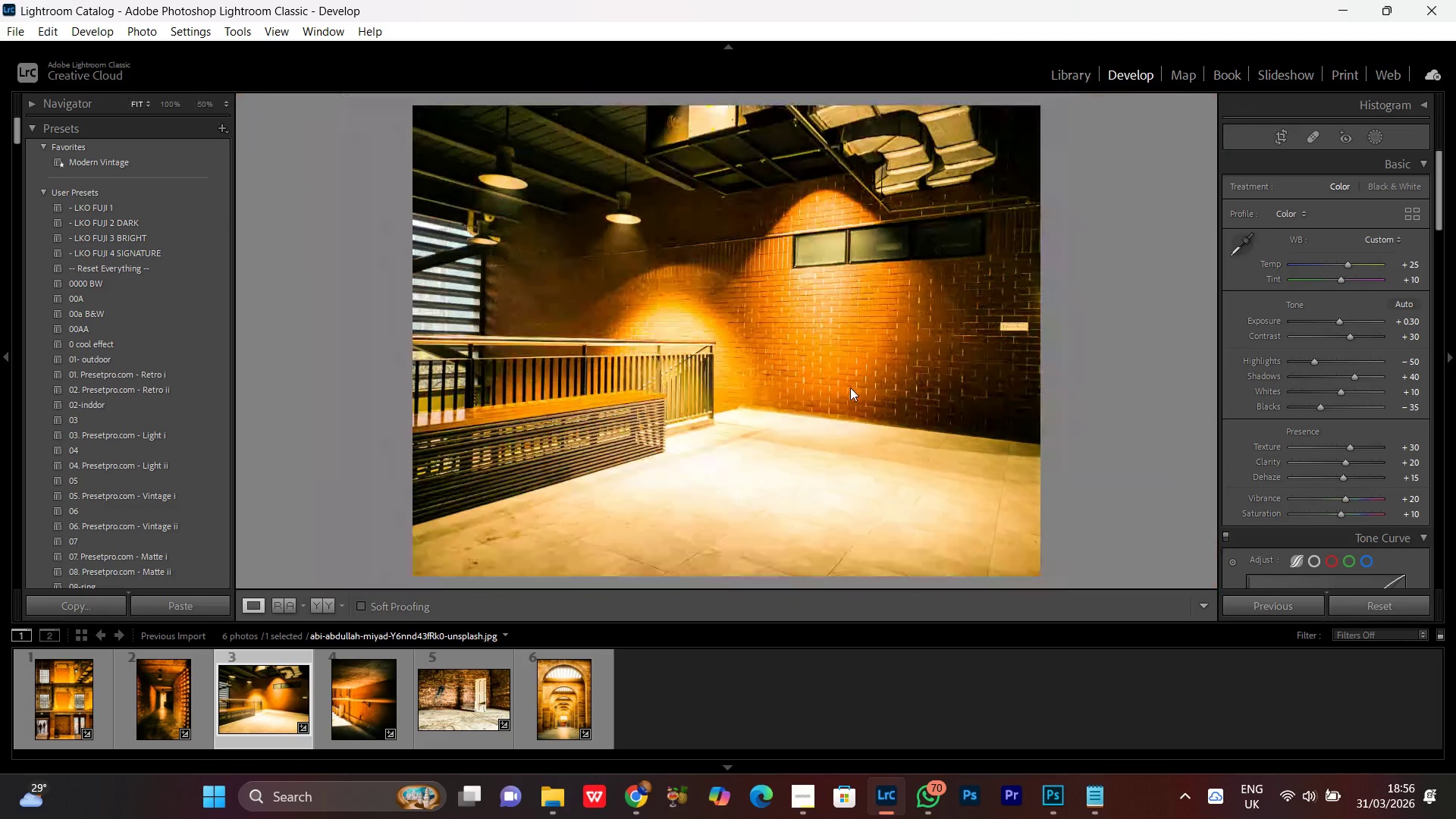 
triple_click([850, 388])
 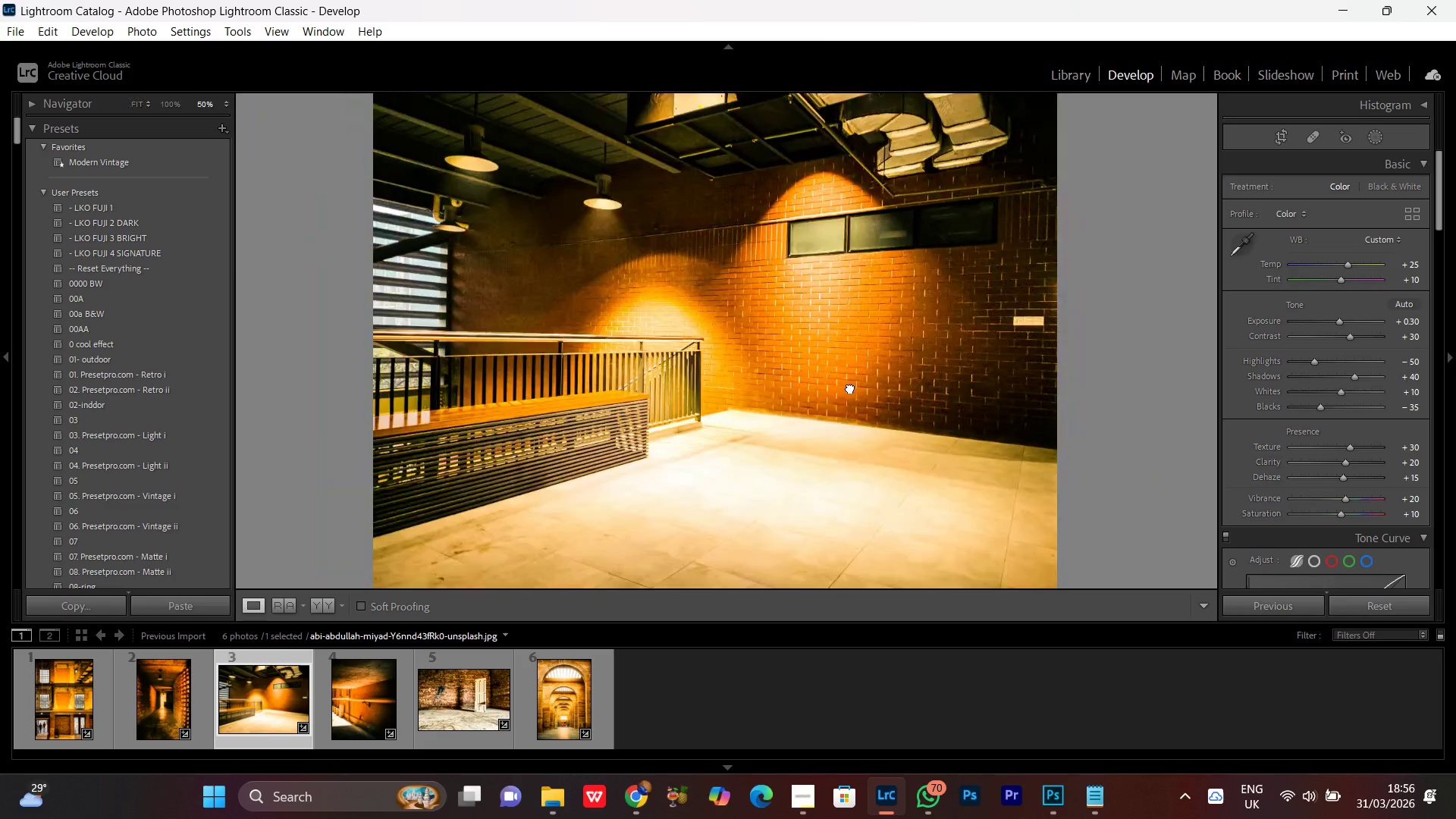 
triple_click([850, 388])
 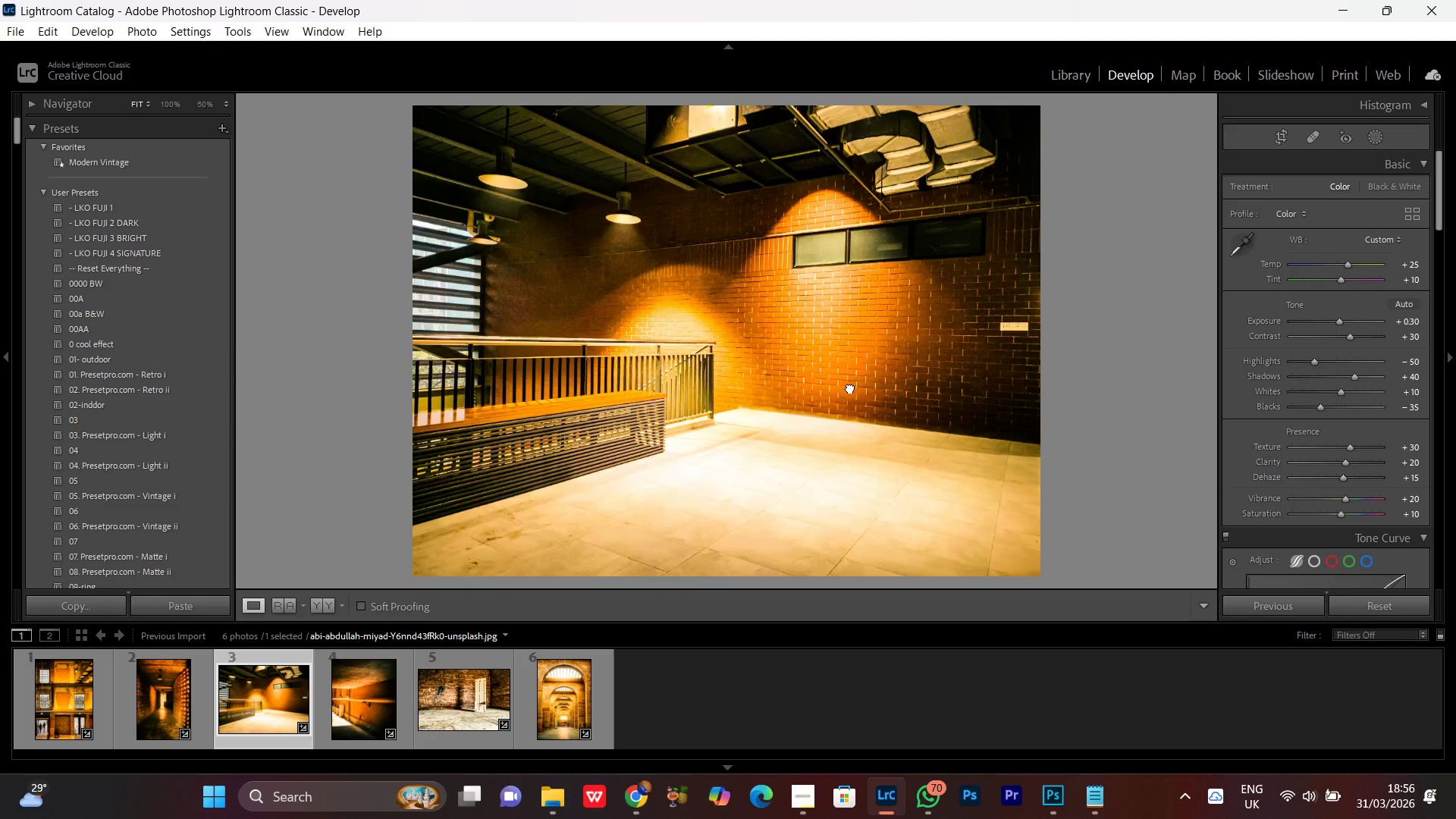 
double_click([850, 388])
 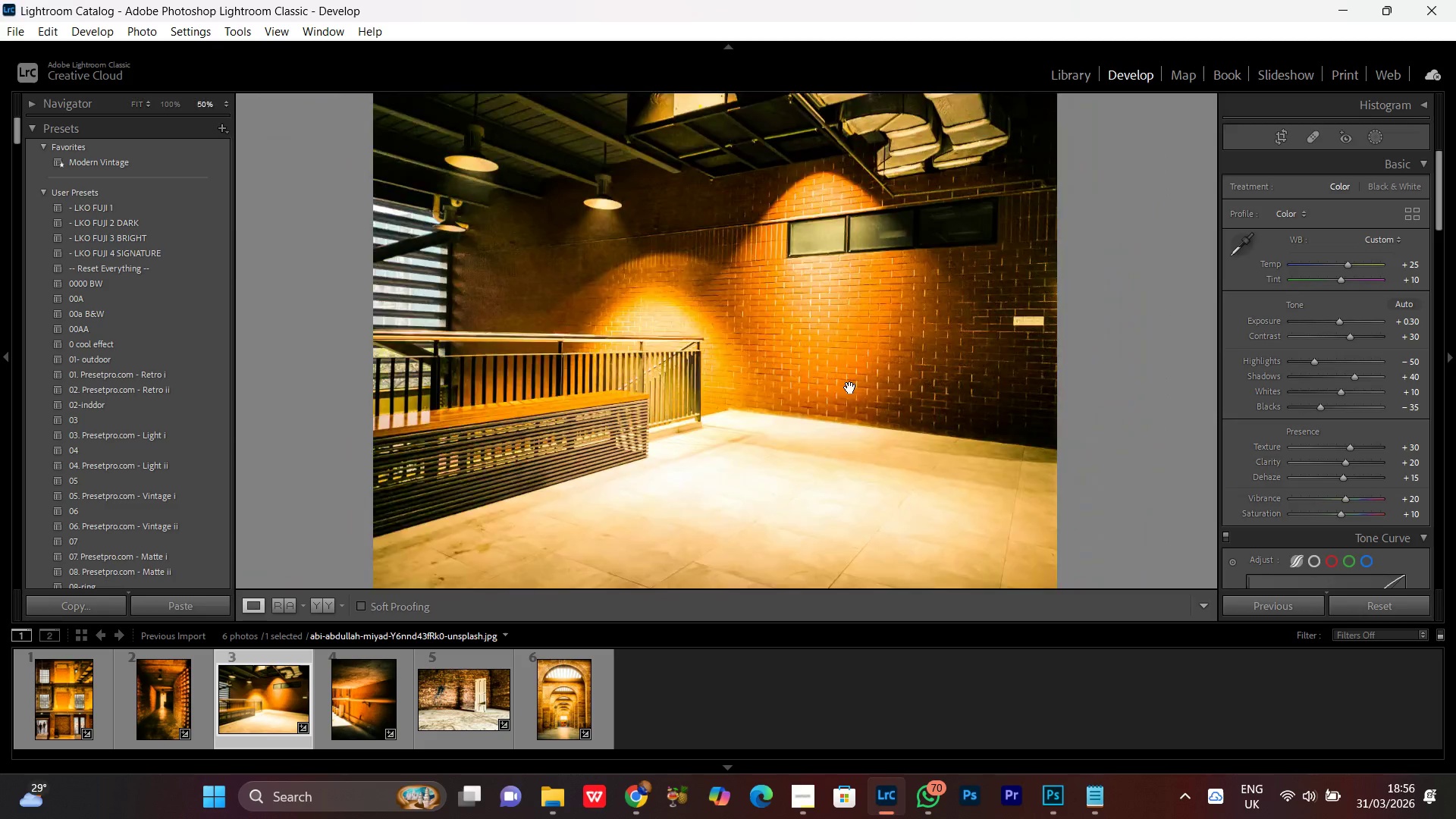 
double_click([850, 388])
 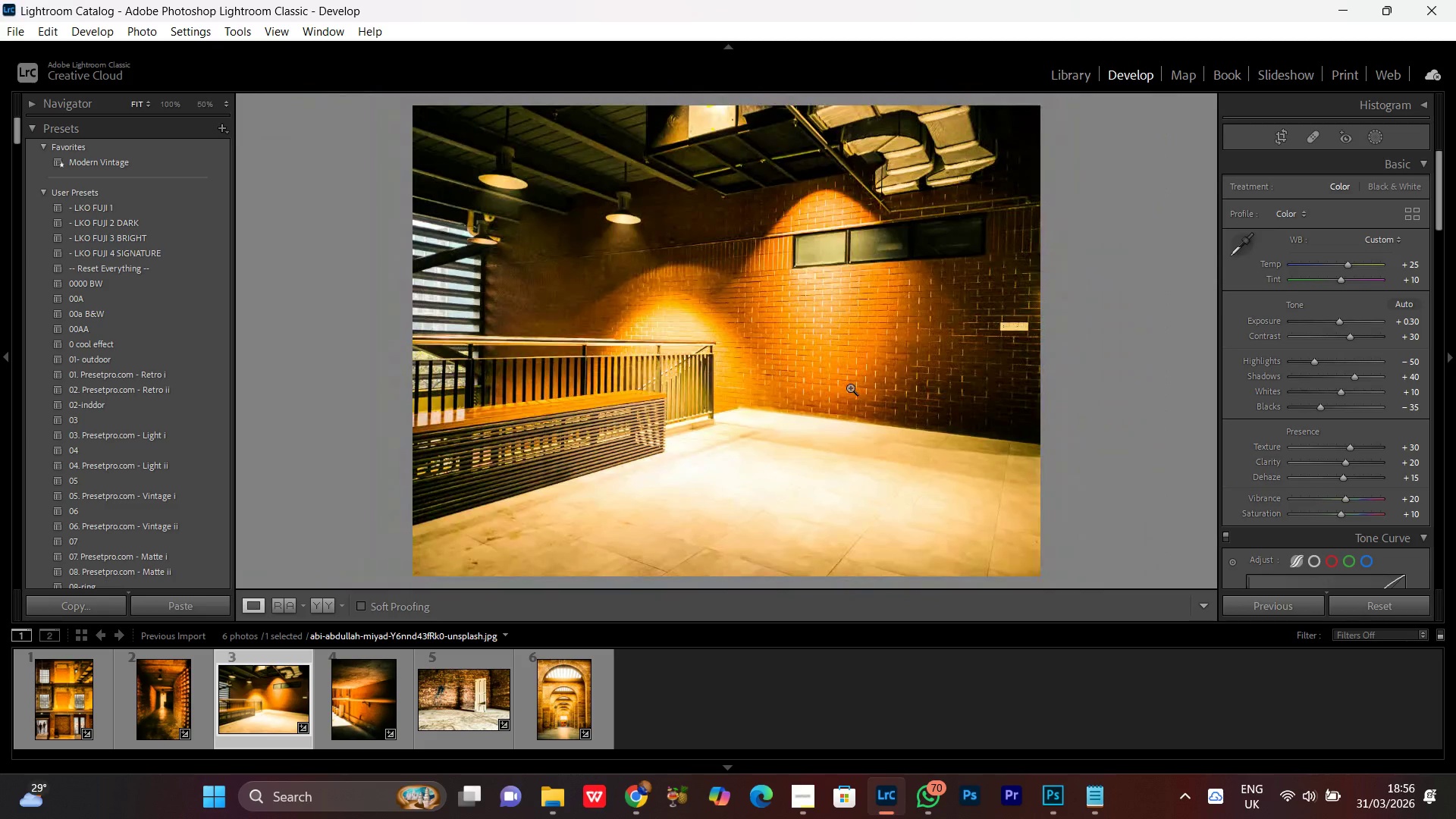 
left_click([850, 388])
 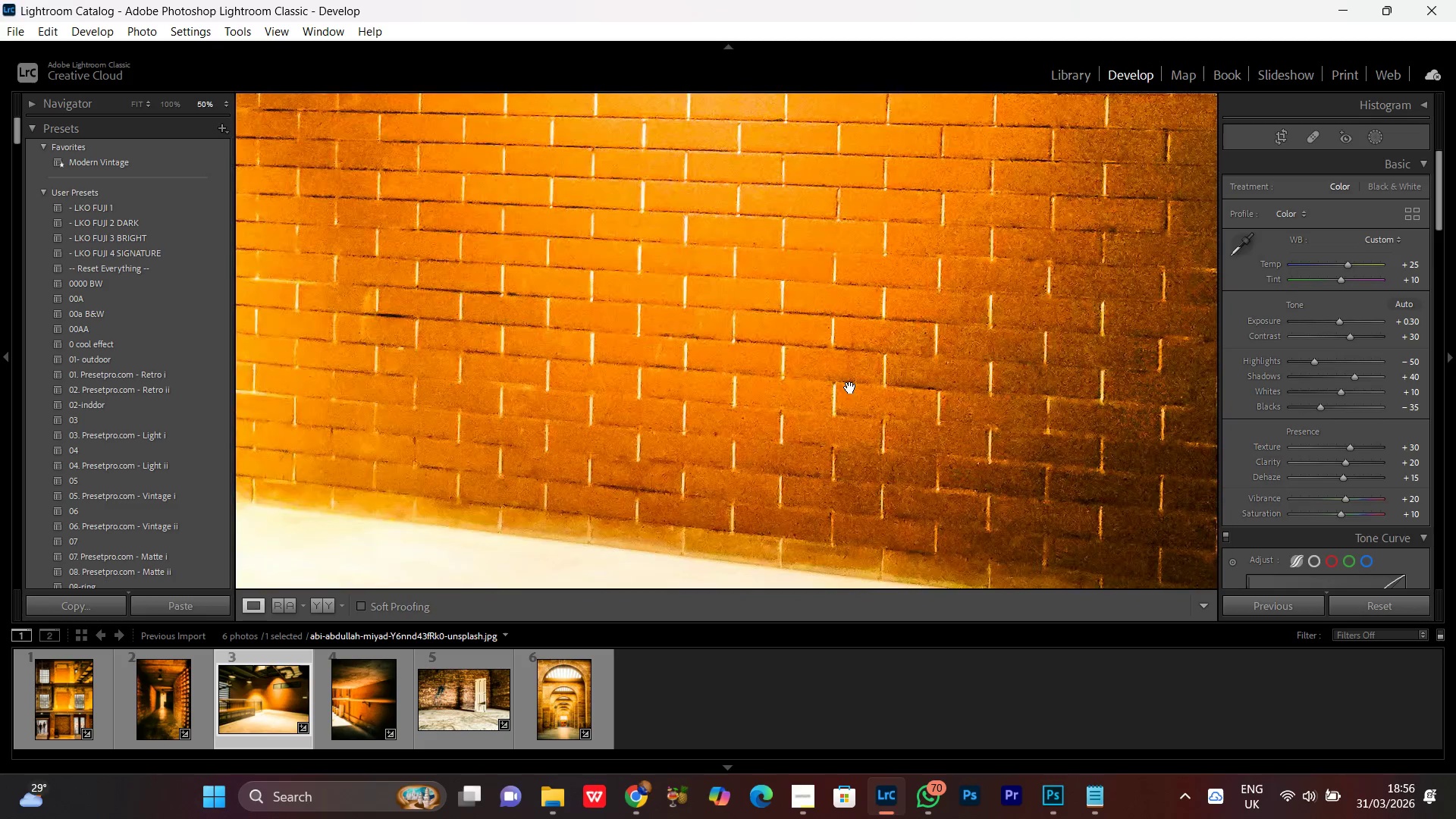 
left_click([850, 388])
 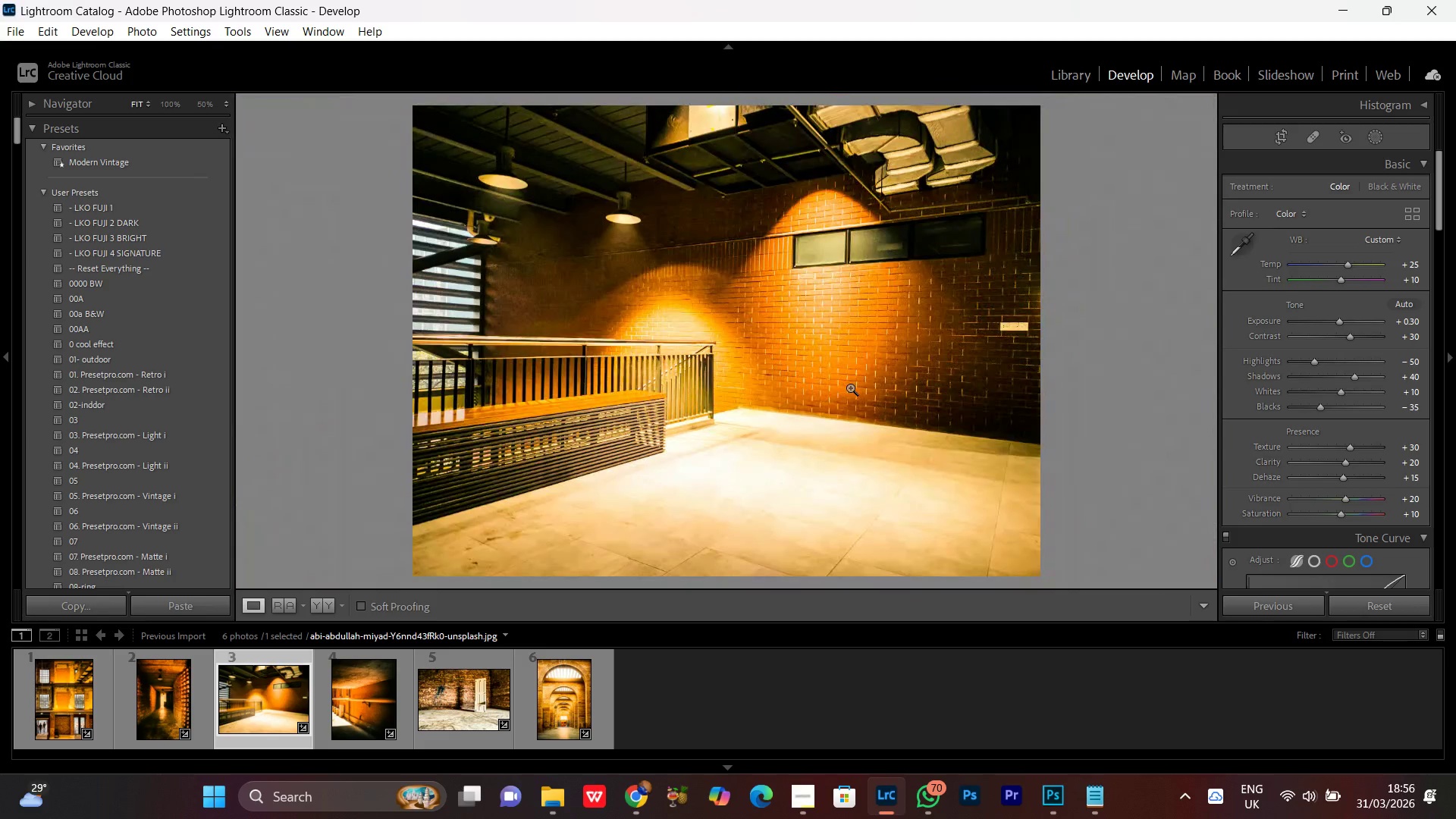 
double_click([850, 388])
 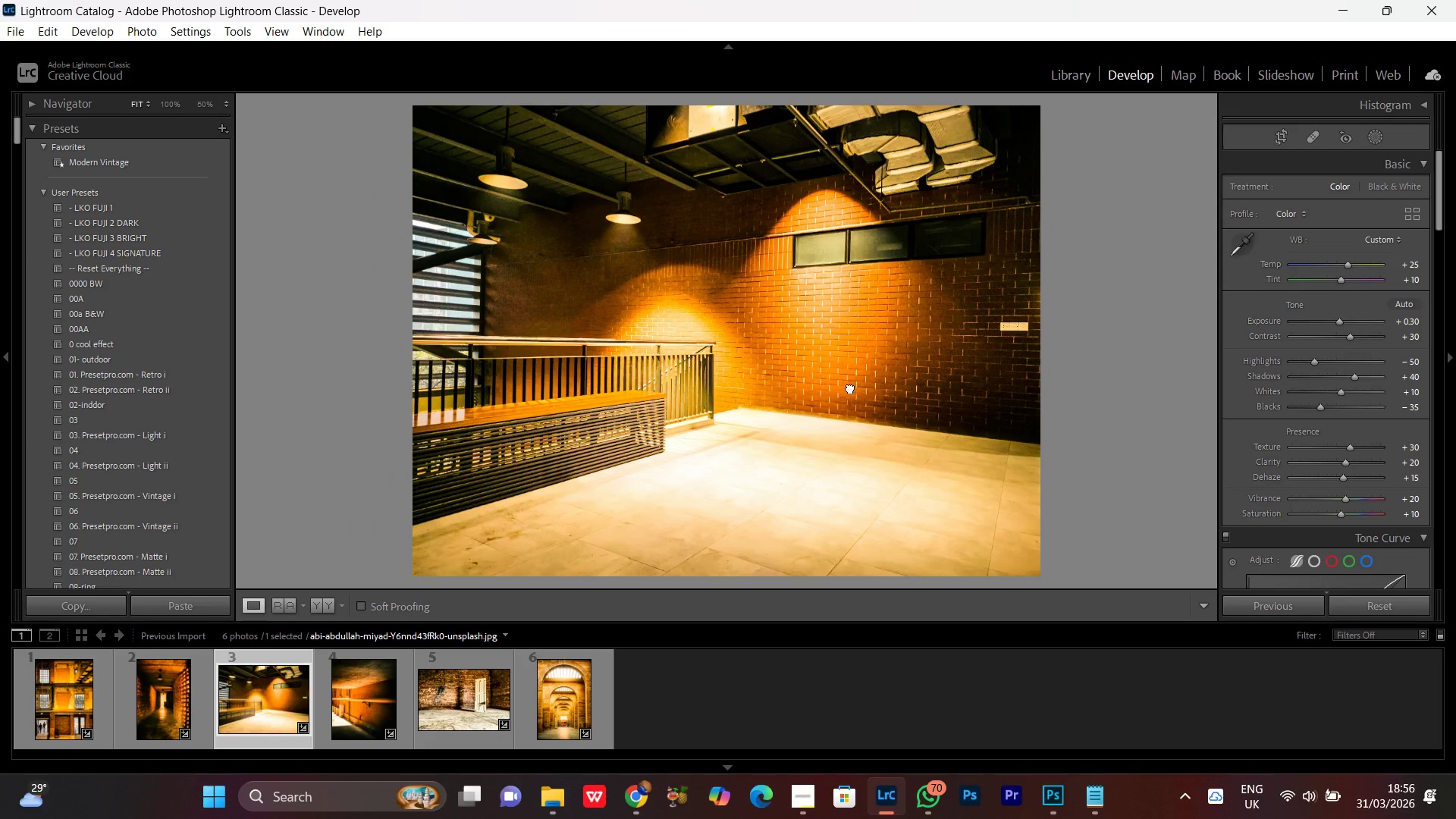 
double_click([850, 388])
 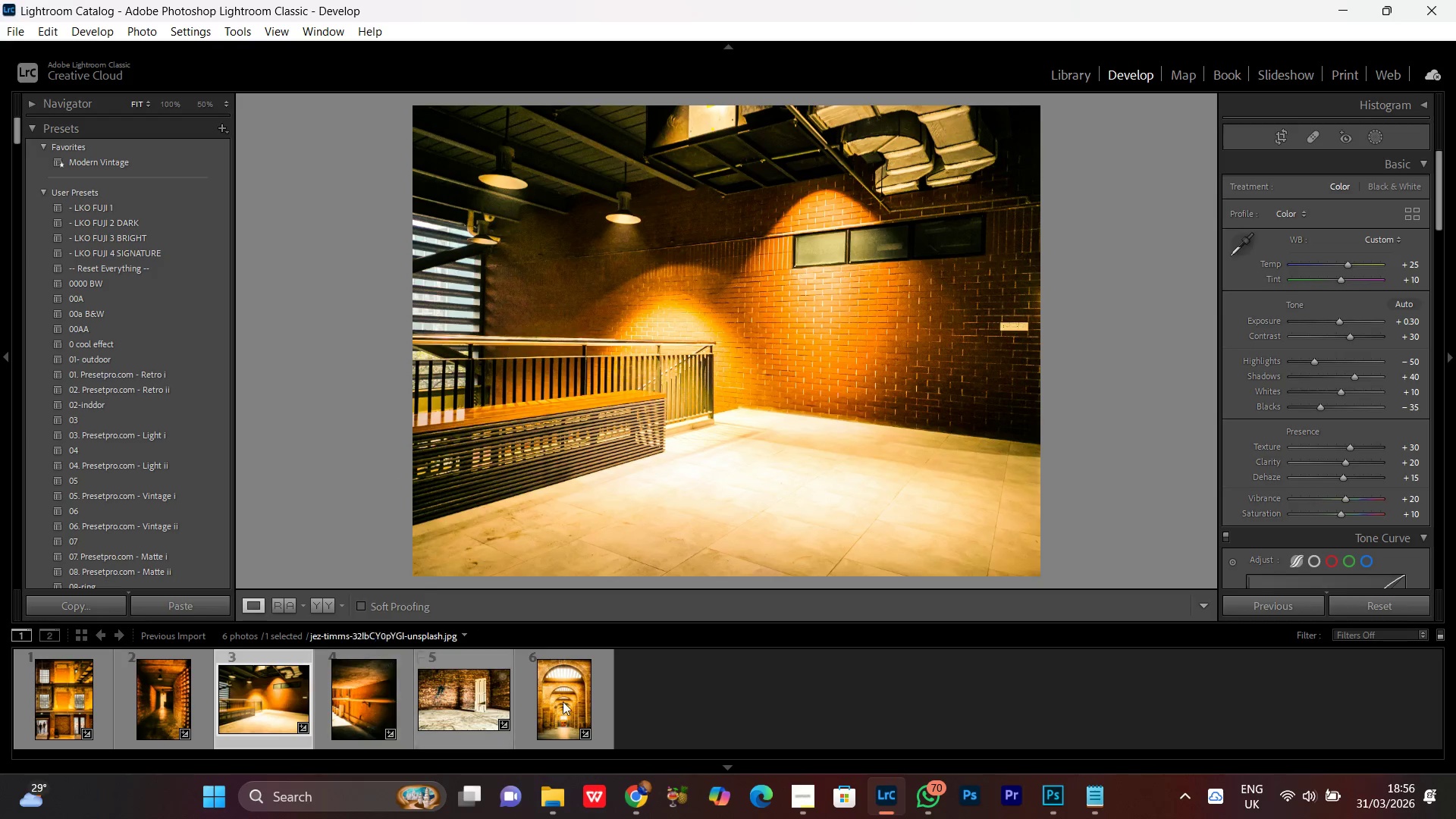 
wait(5.67)
 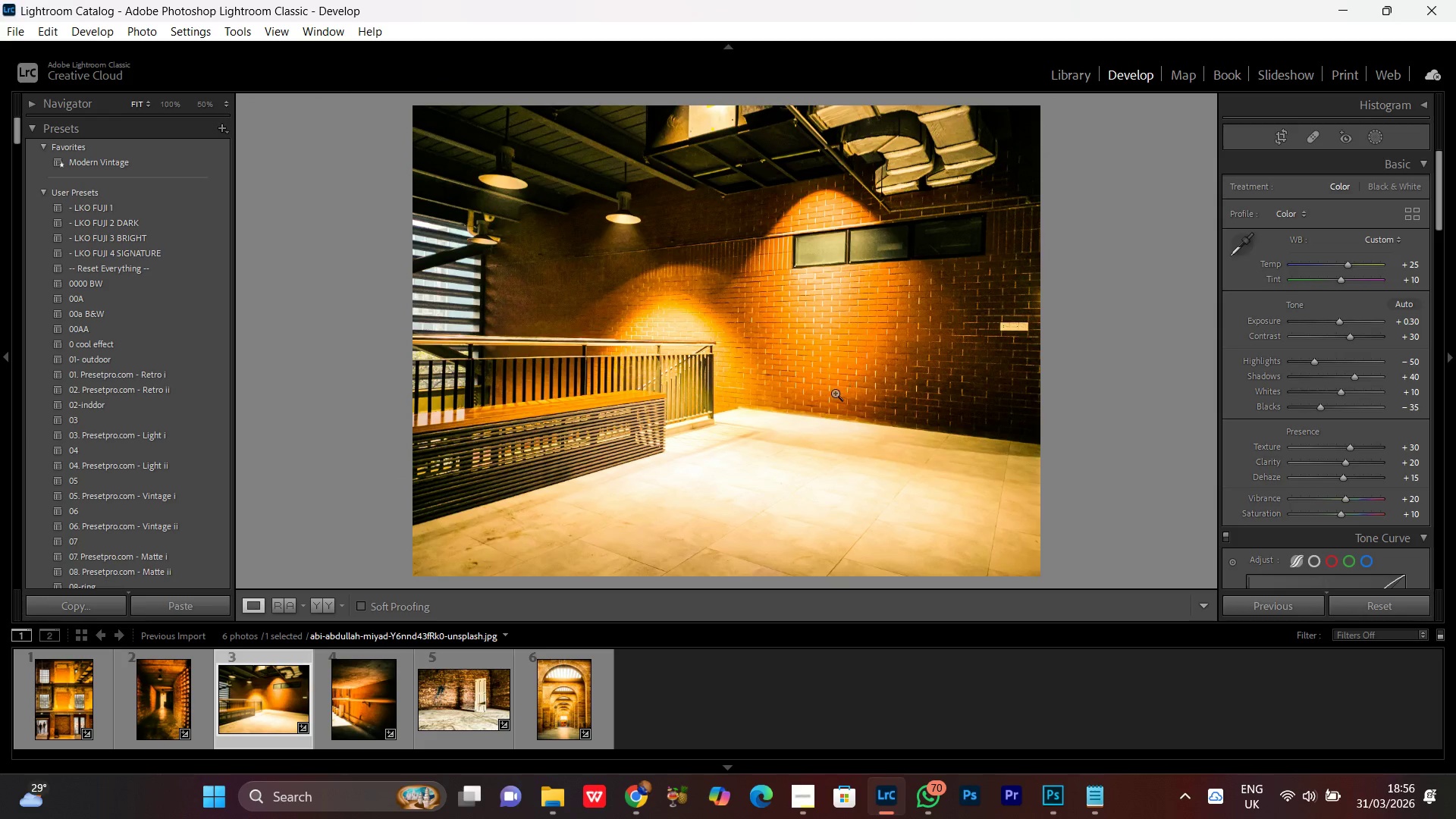 
double_click([472, 711])
 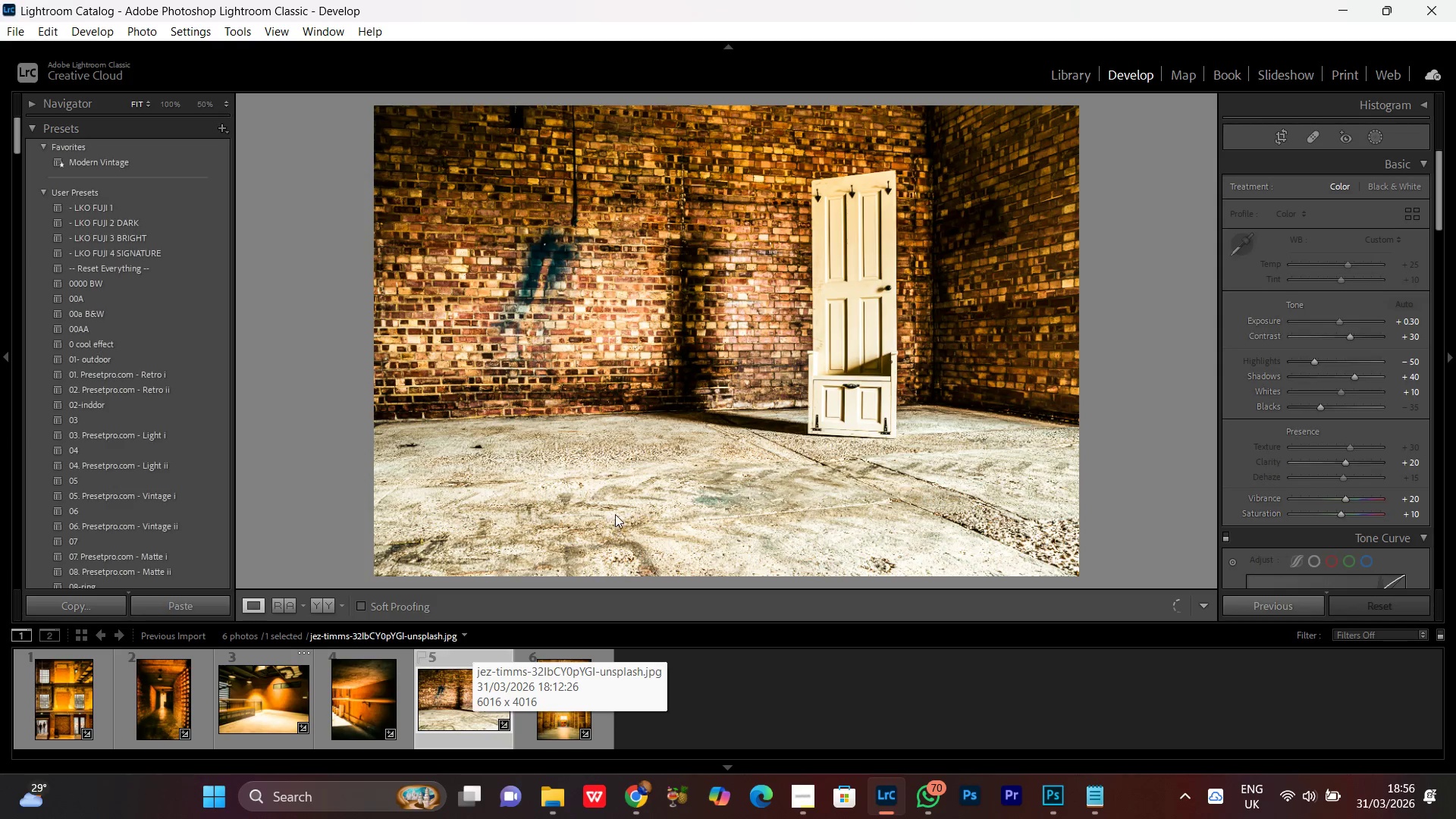 
left_click([319, 607])
 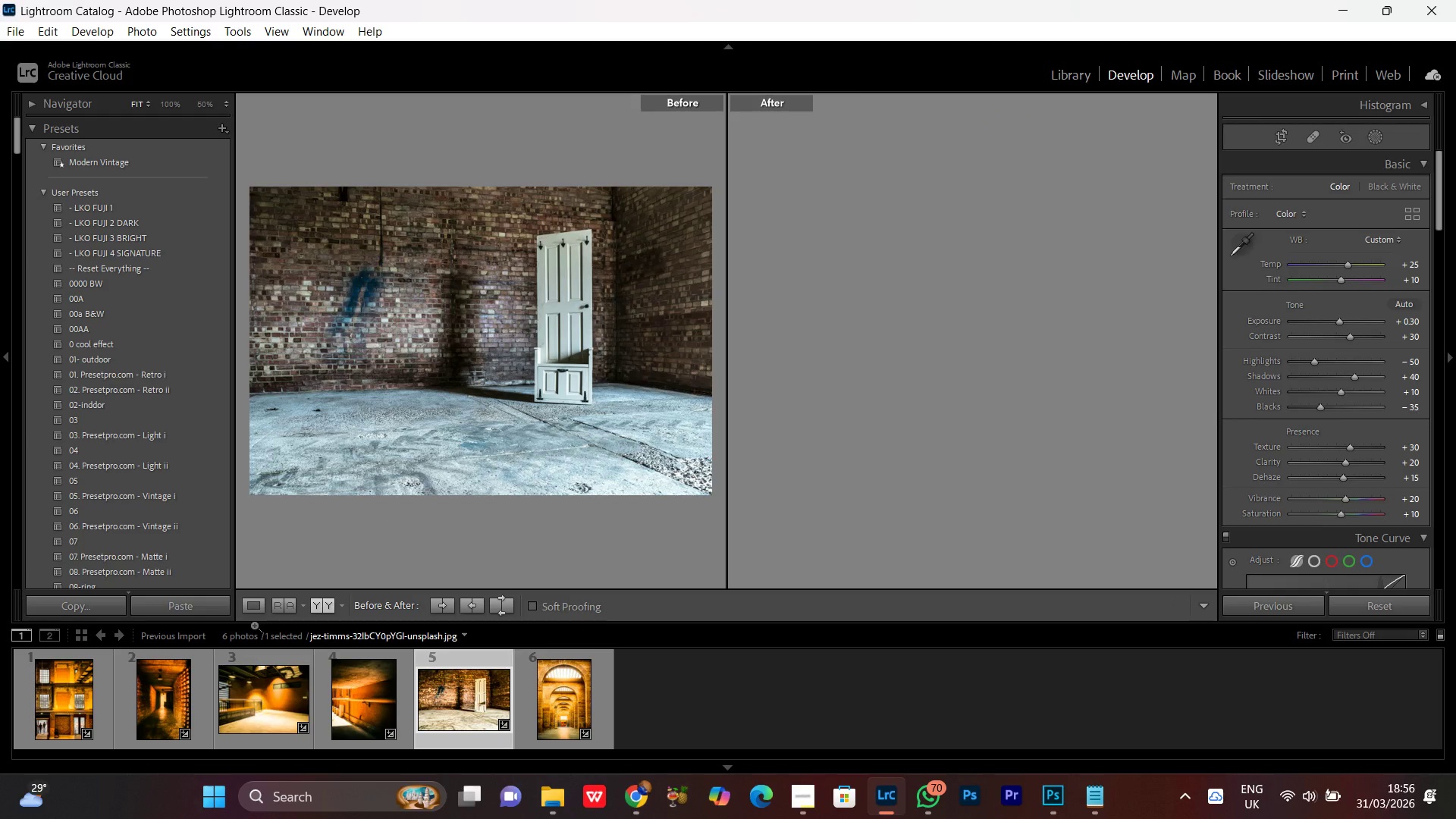 
left_click([250, 604])
 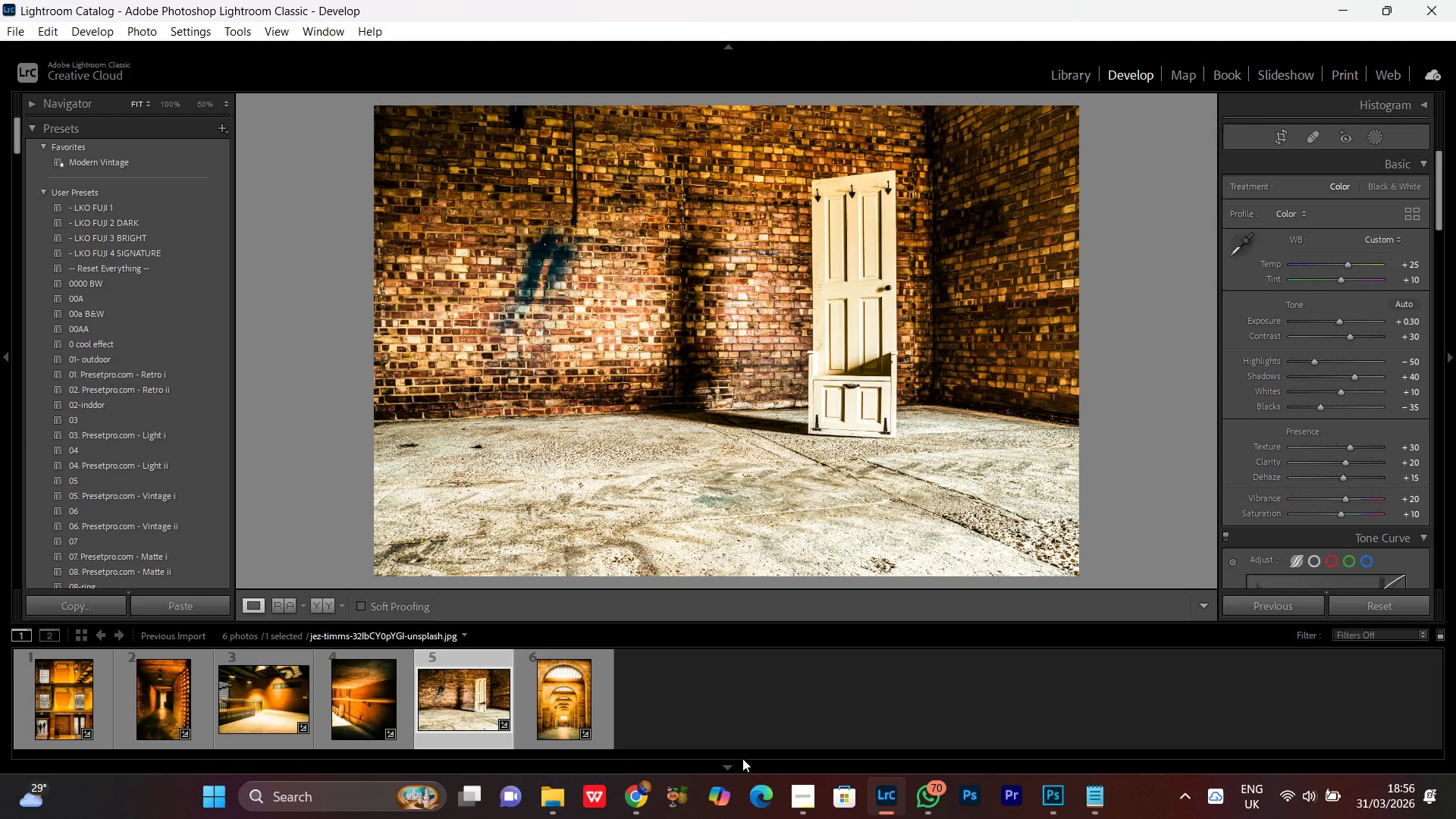 
left_click([750, 722])
 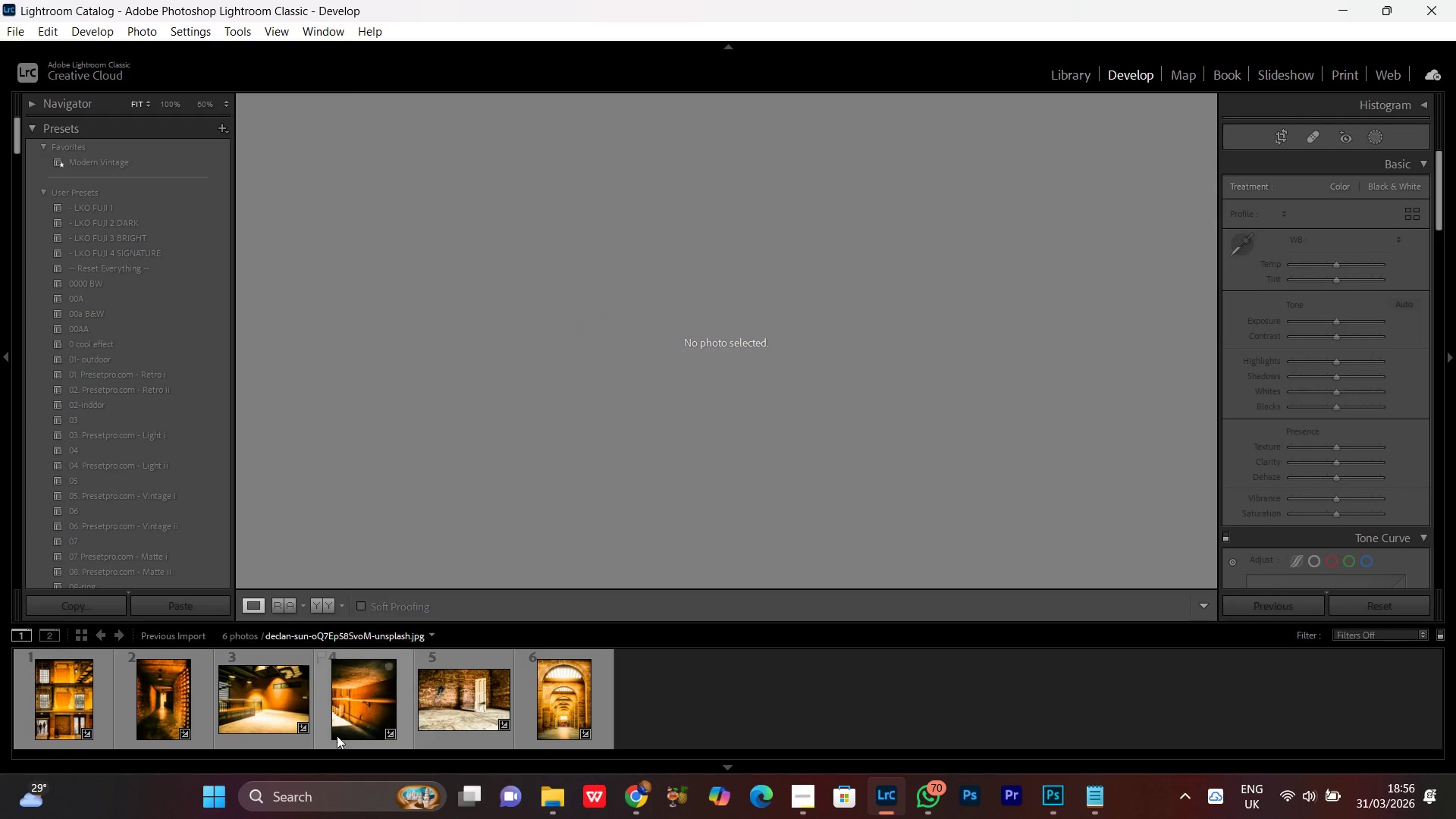 
double_click([354, 708])
 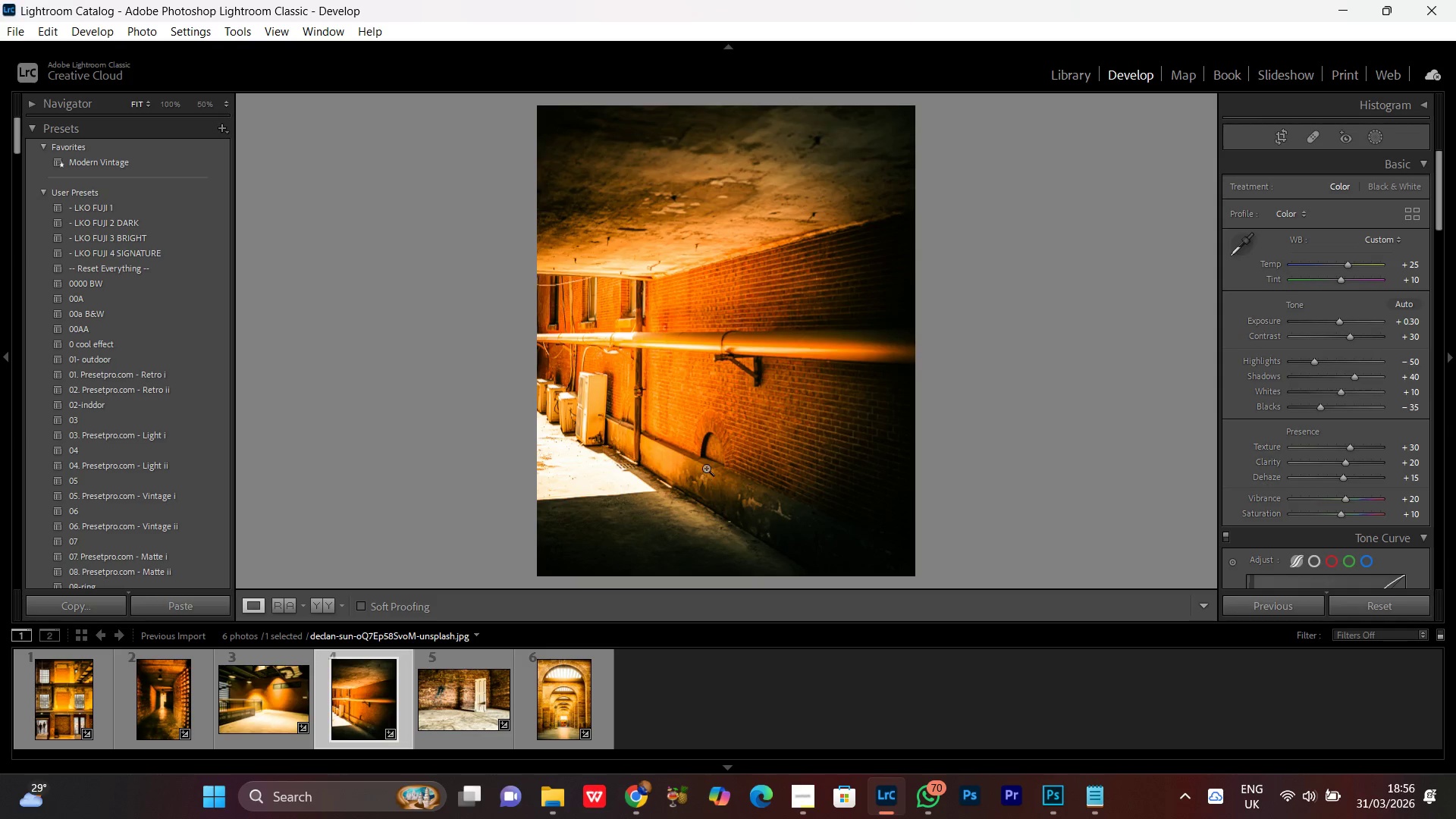 
wait(7.09)
 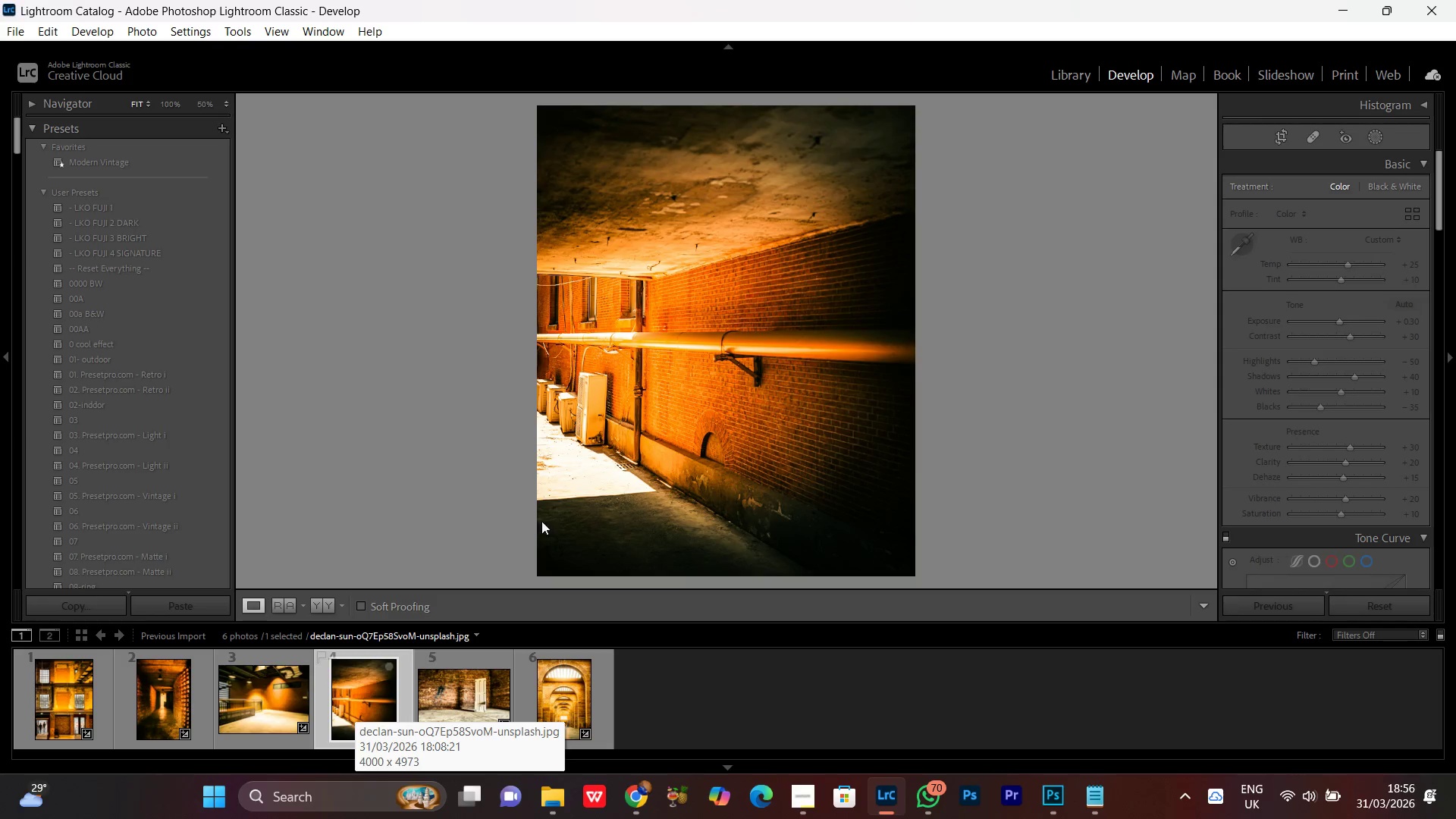 
double_click([719, 450])
 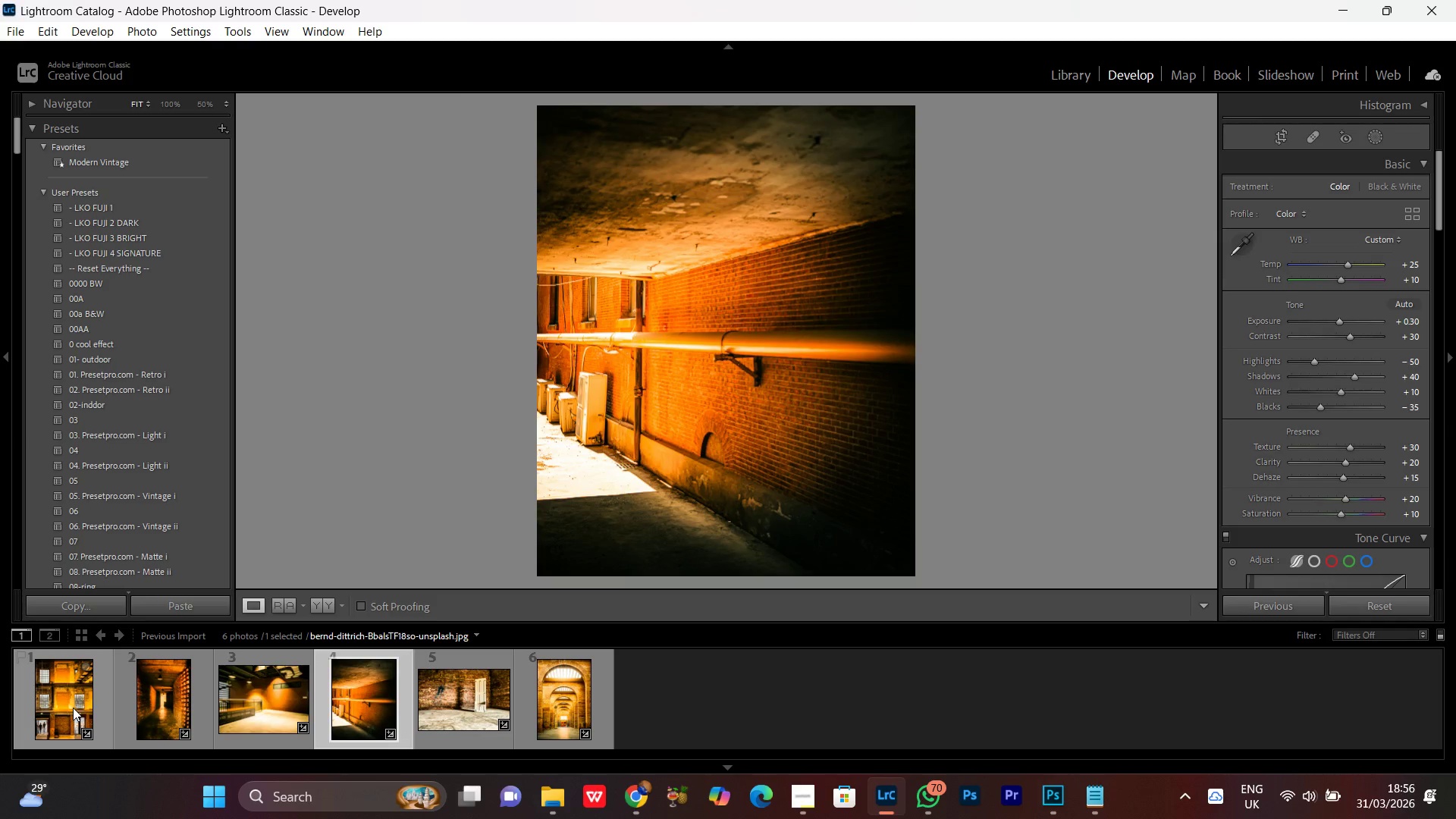 
double_click([68, 708])
 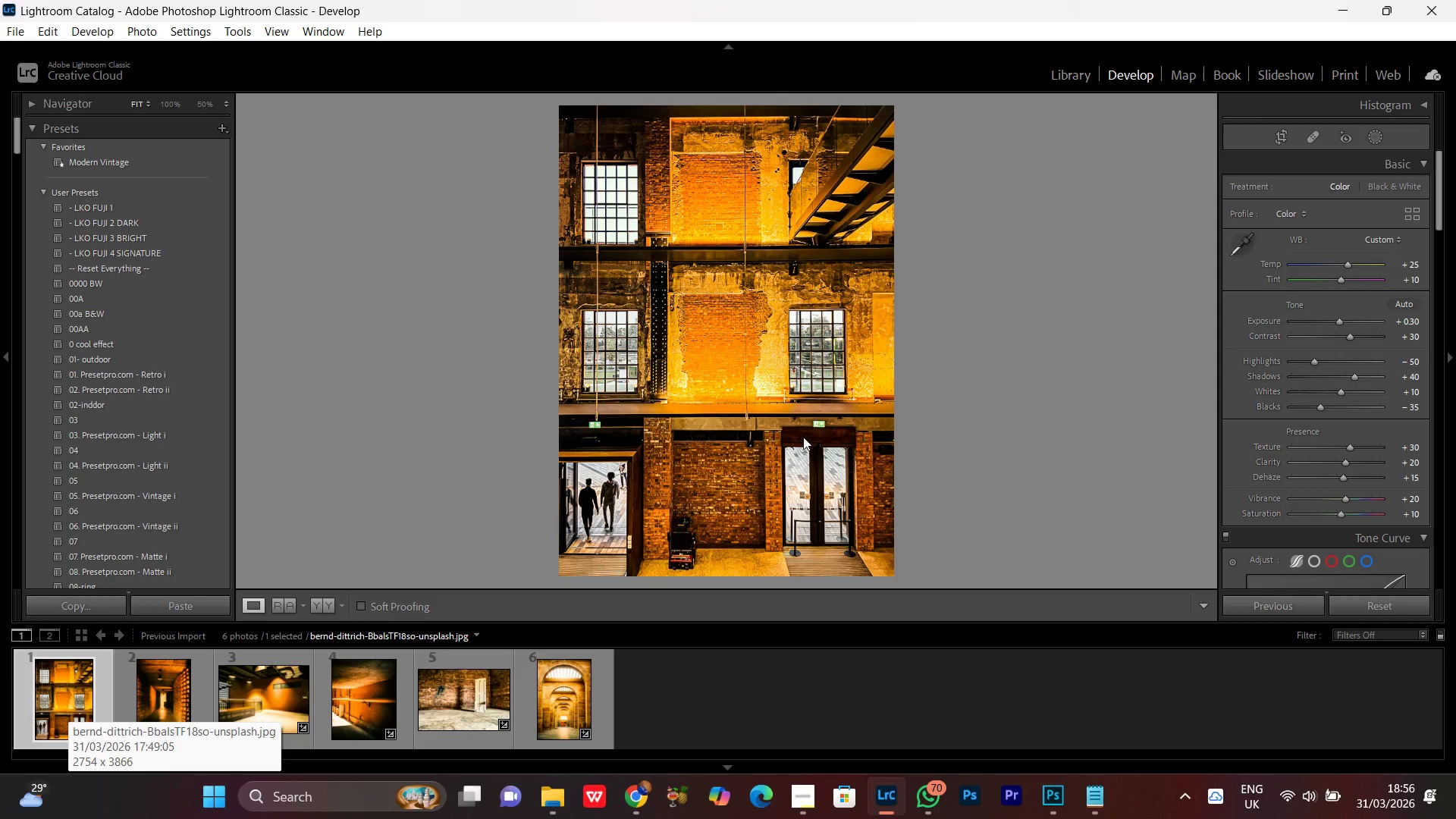 
left_click([792, 399])
 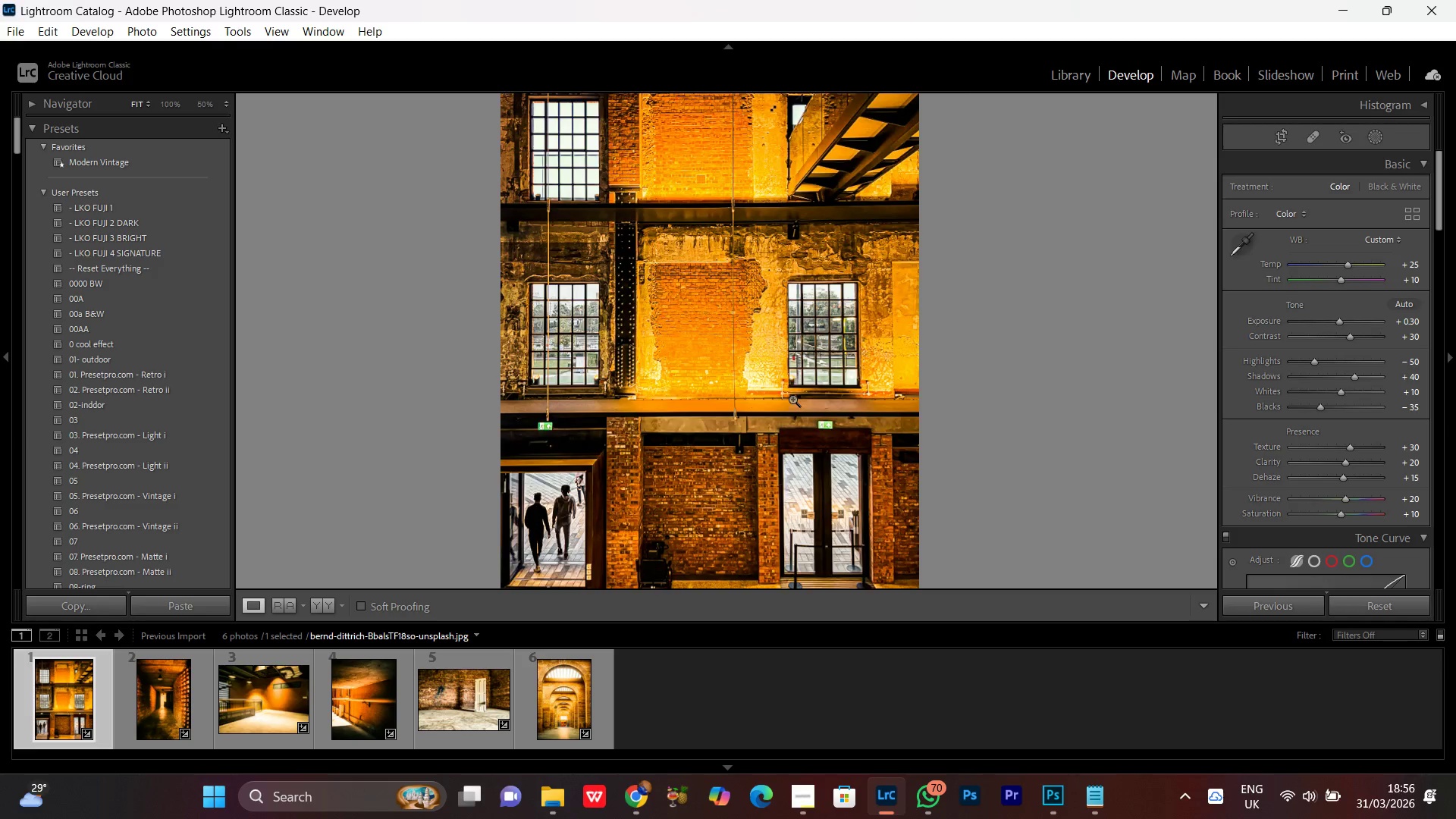 
double_click([792, 399])
 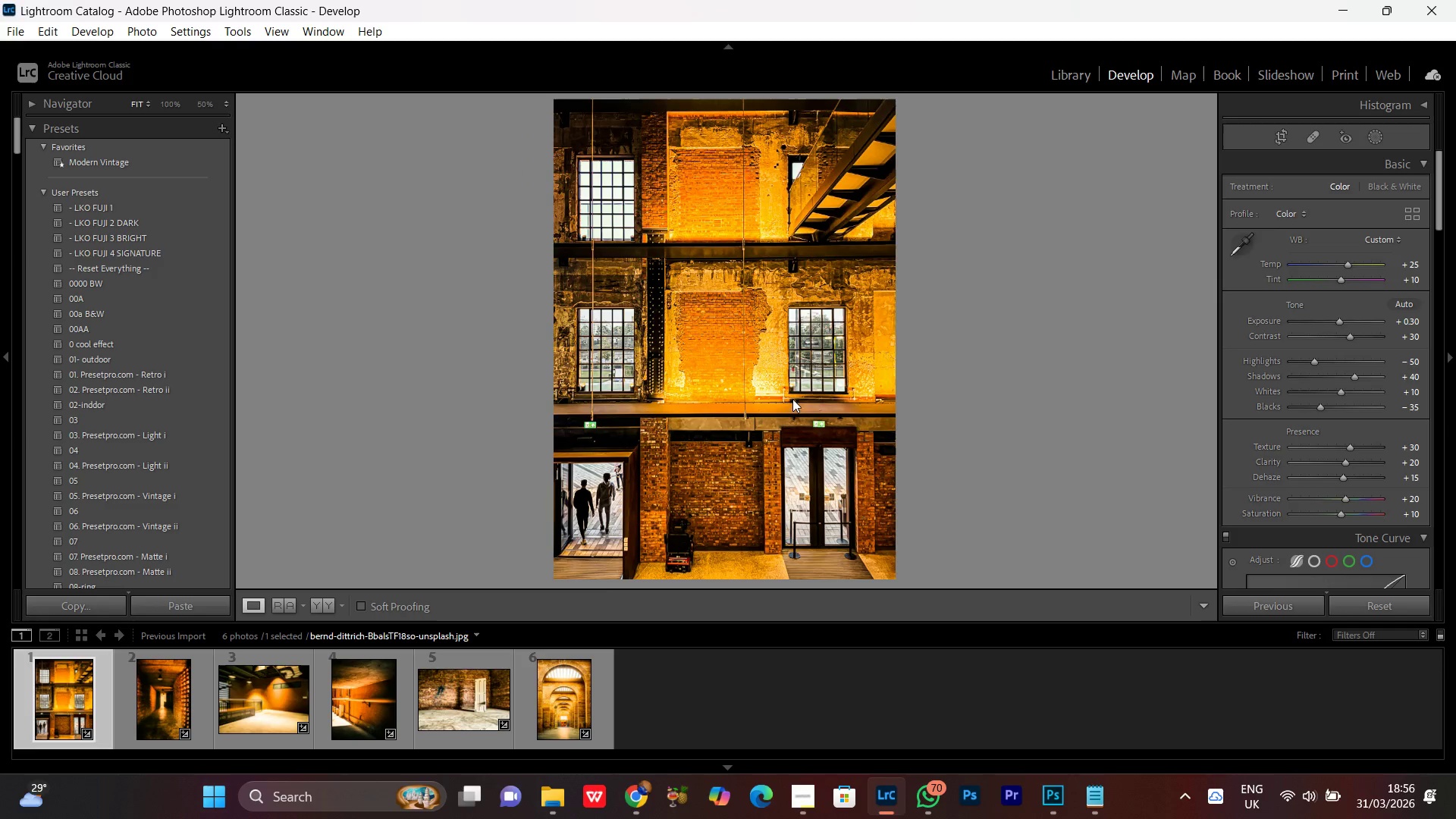 
triple_click([792, 399])
 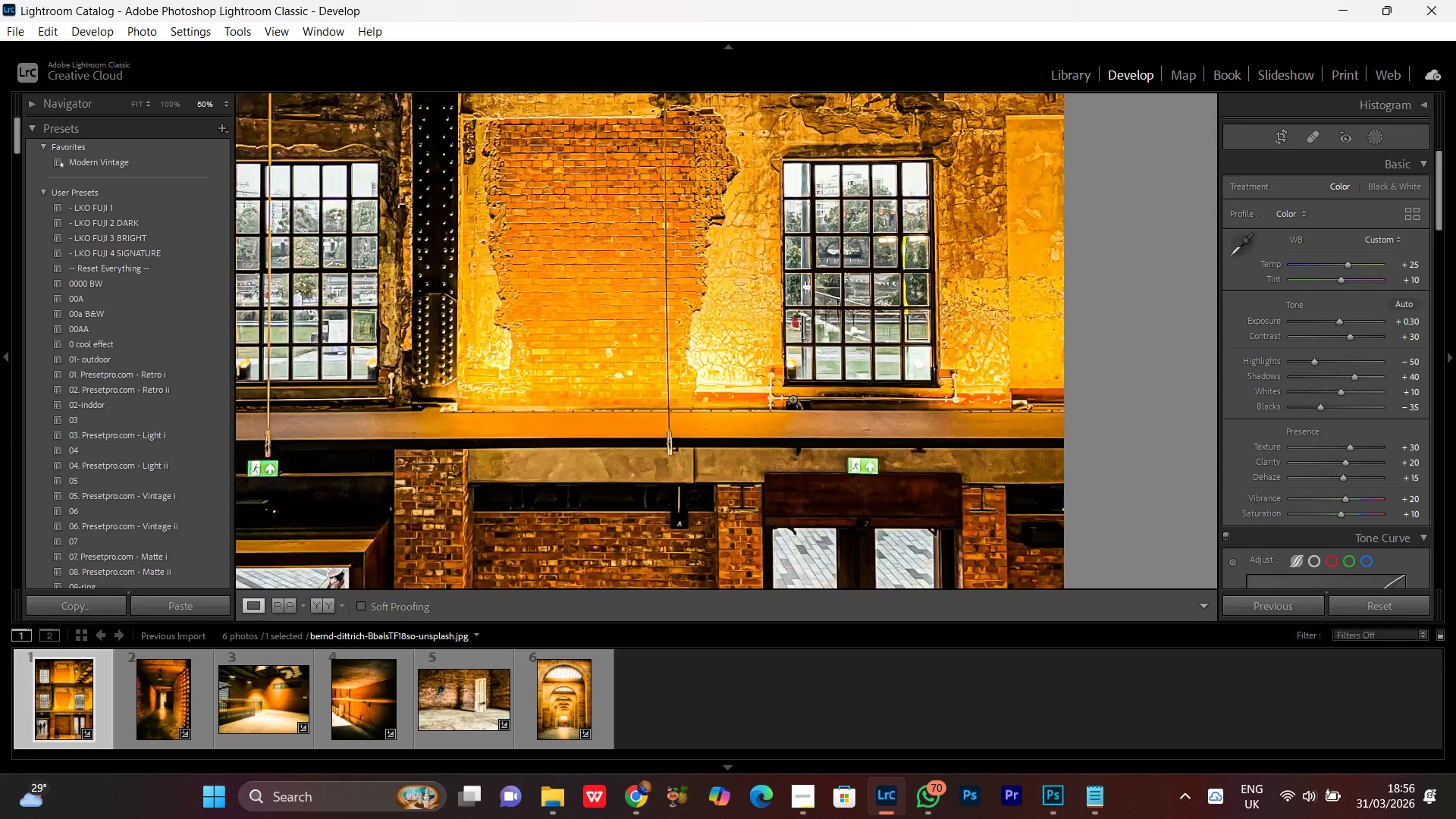 
triple_click([792, 399])
 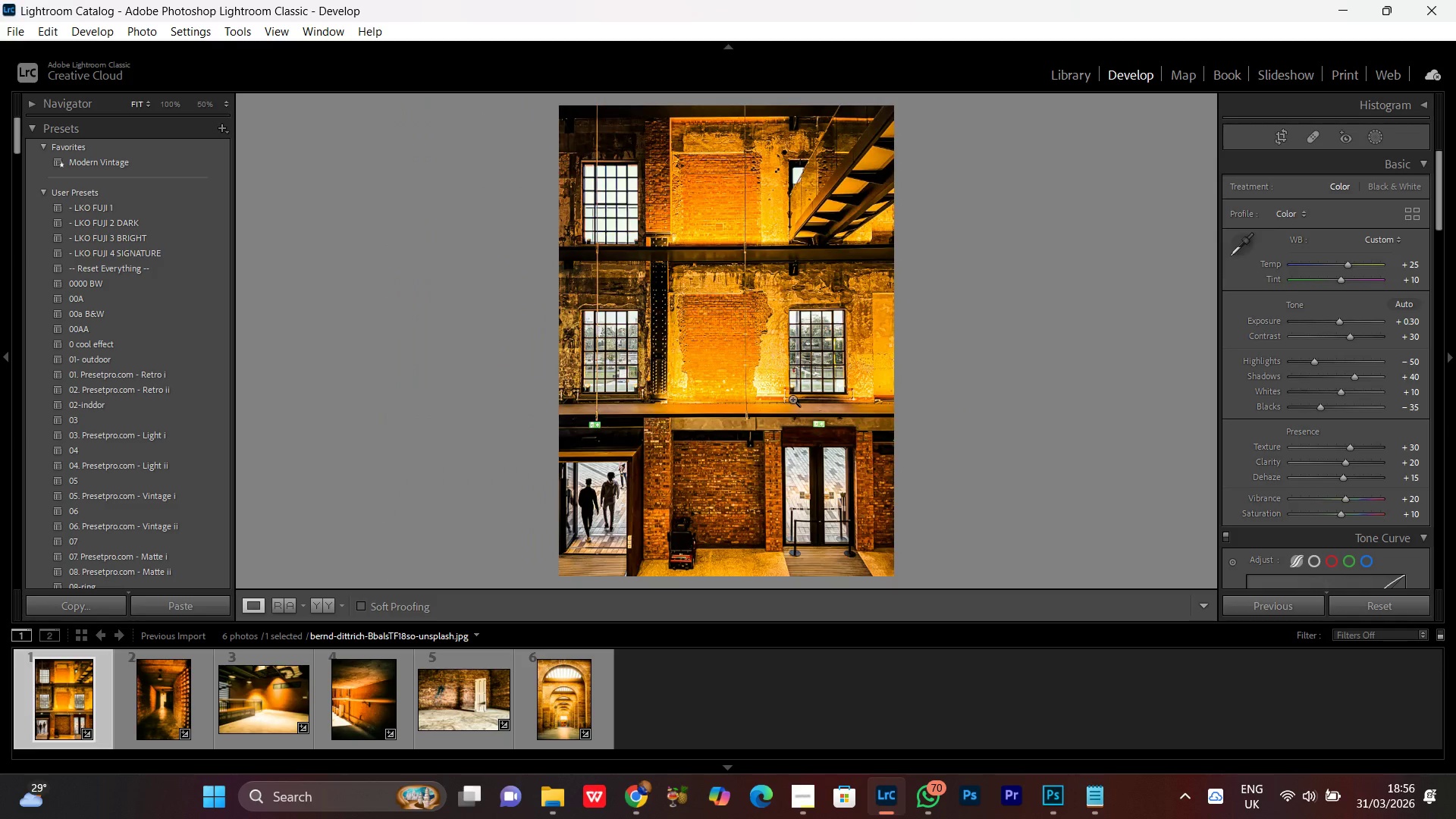 
triple_click([792, 399])
 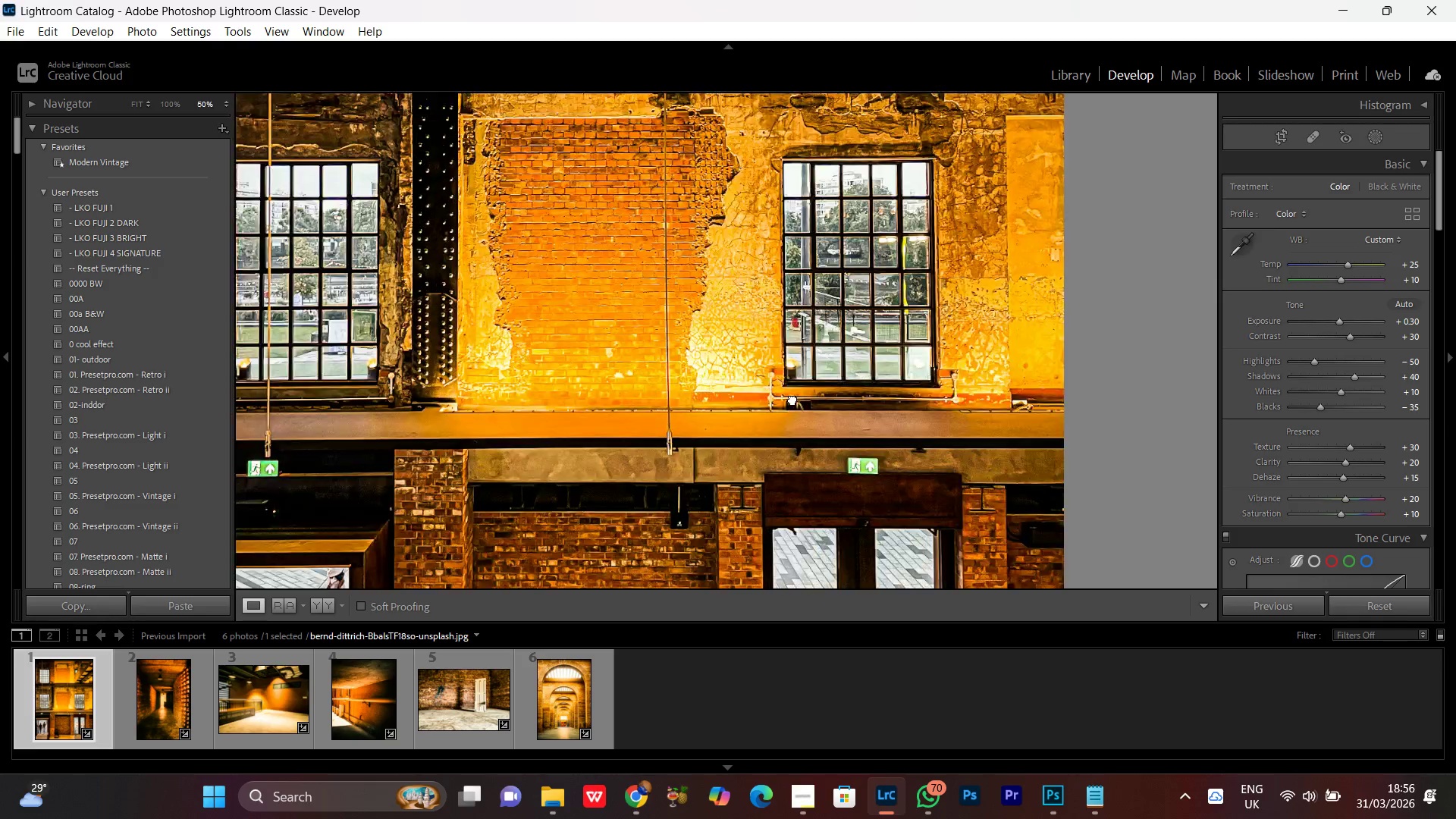 
triple_click([792, 399])
 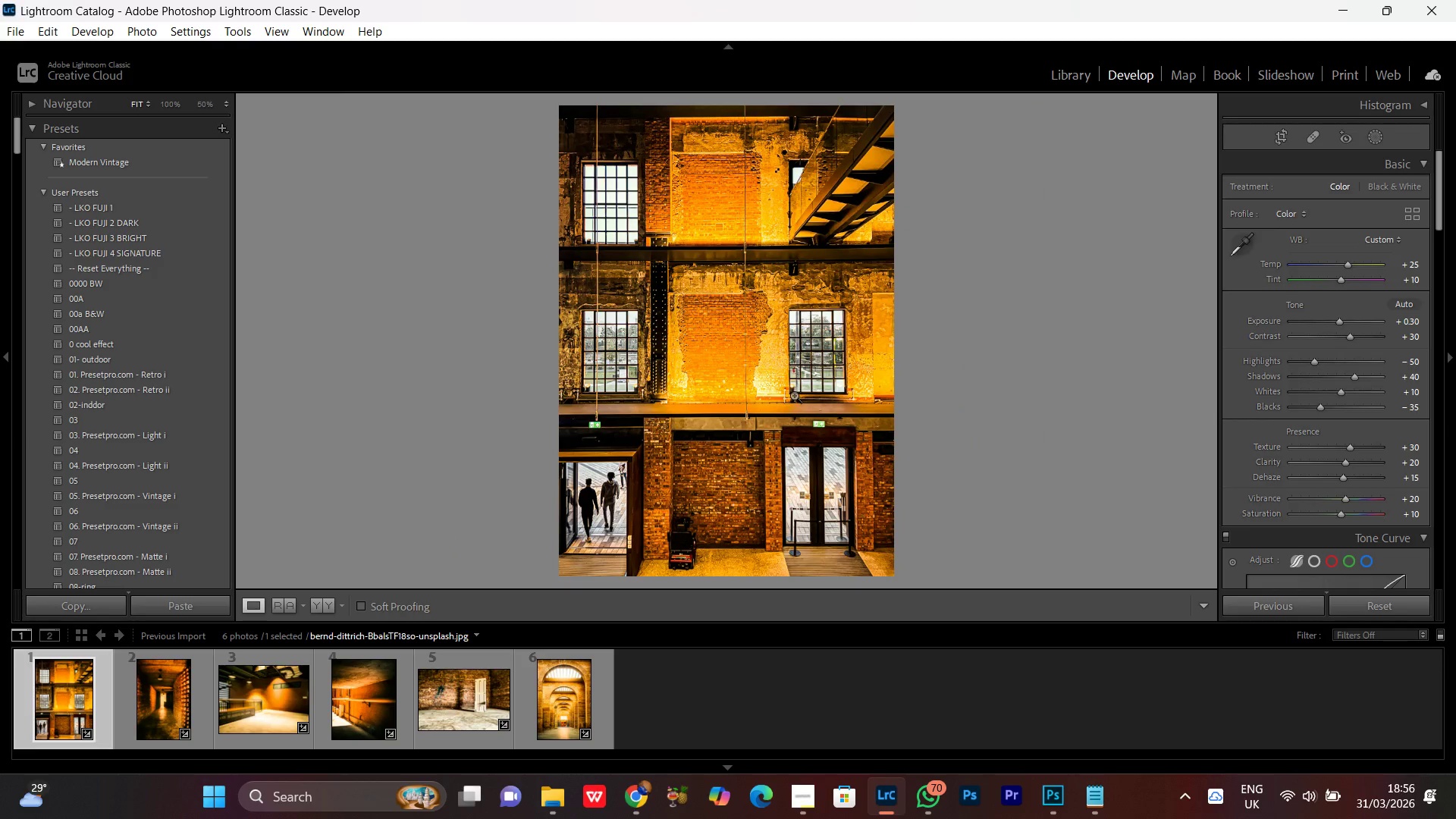 
left_click([794, 395])
 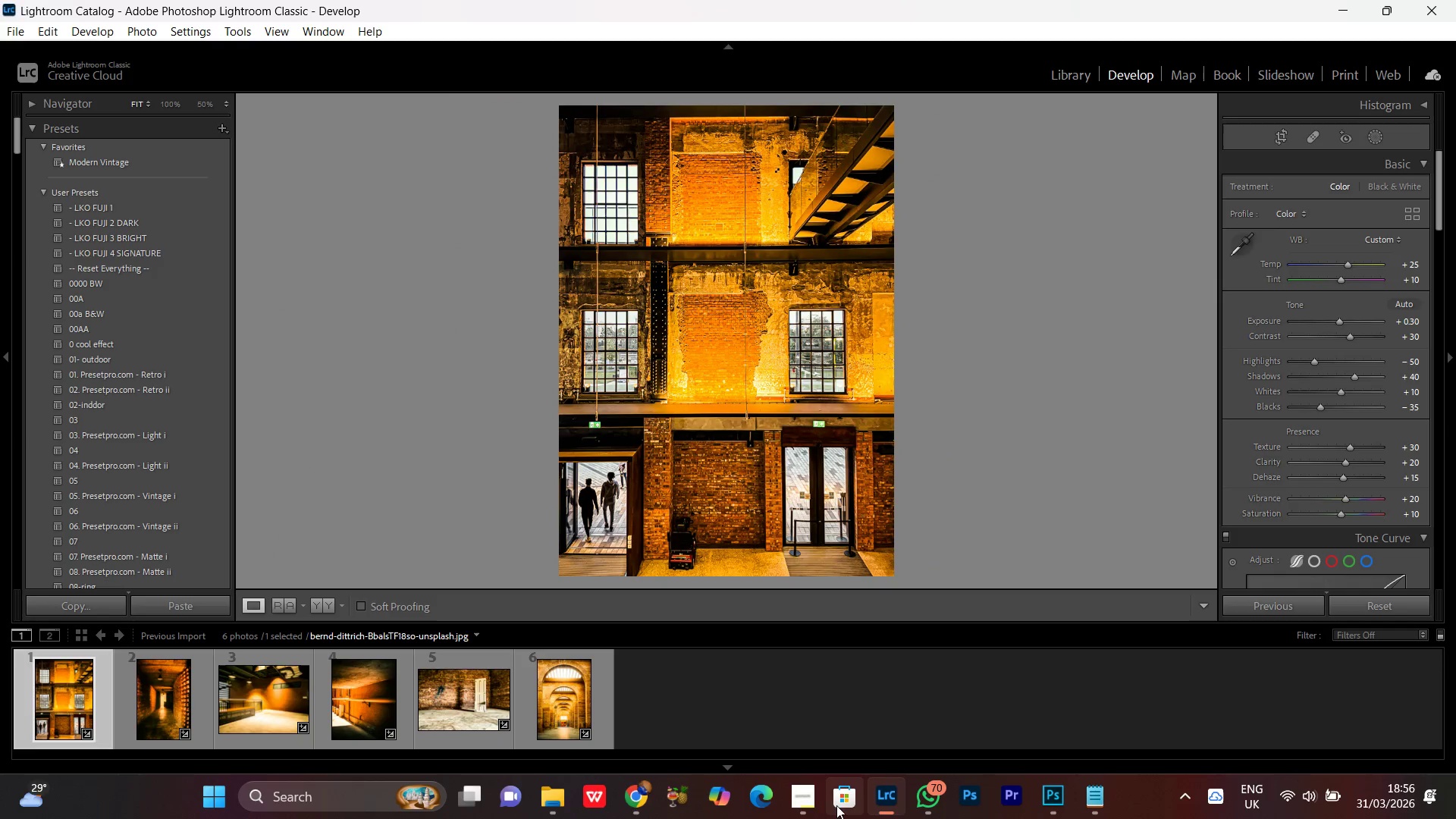 
left_click([801, 809])